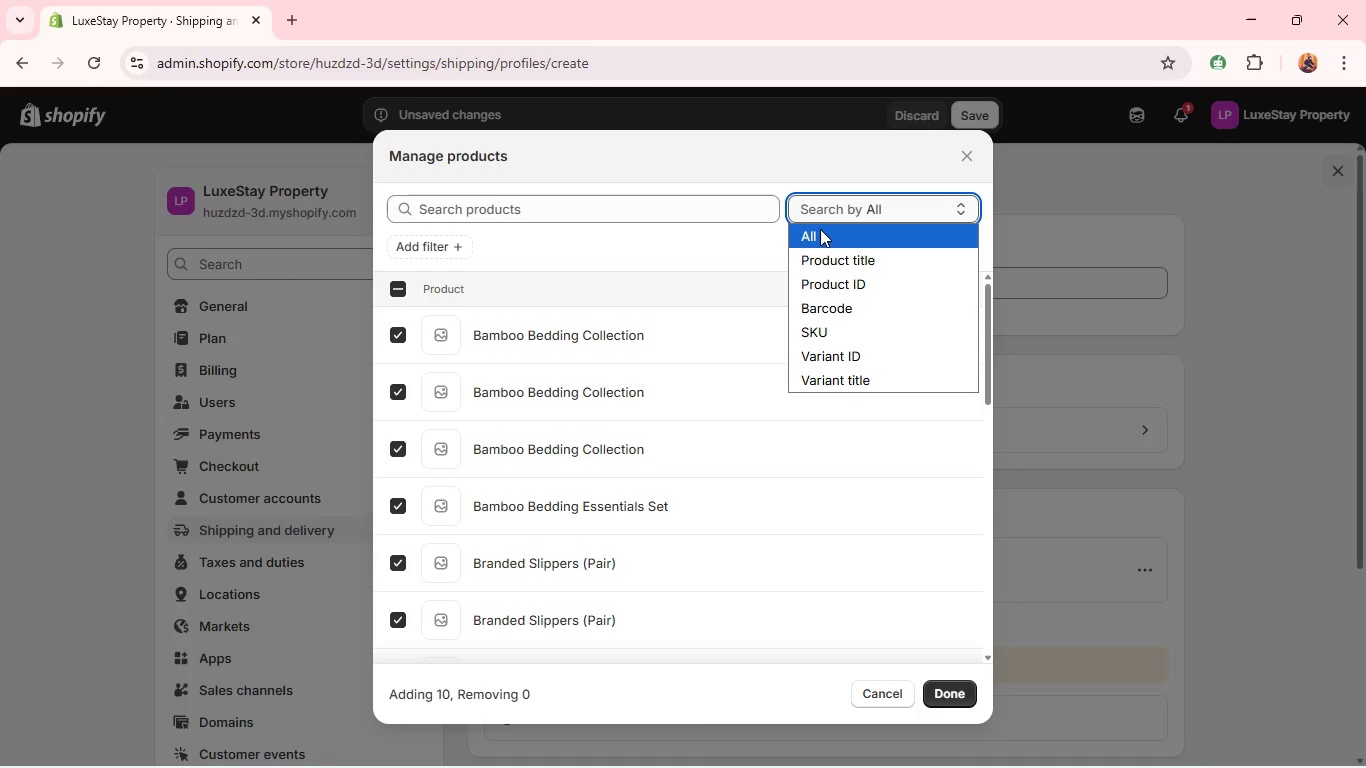 
left_click([817, 232])
 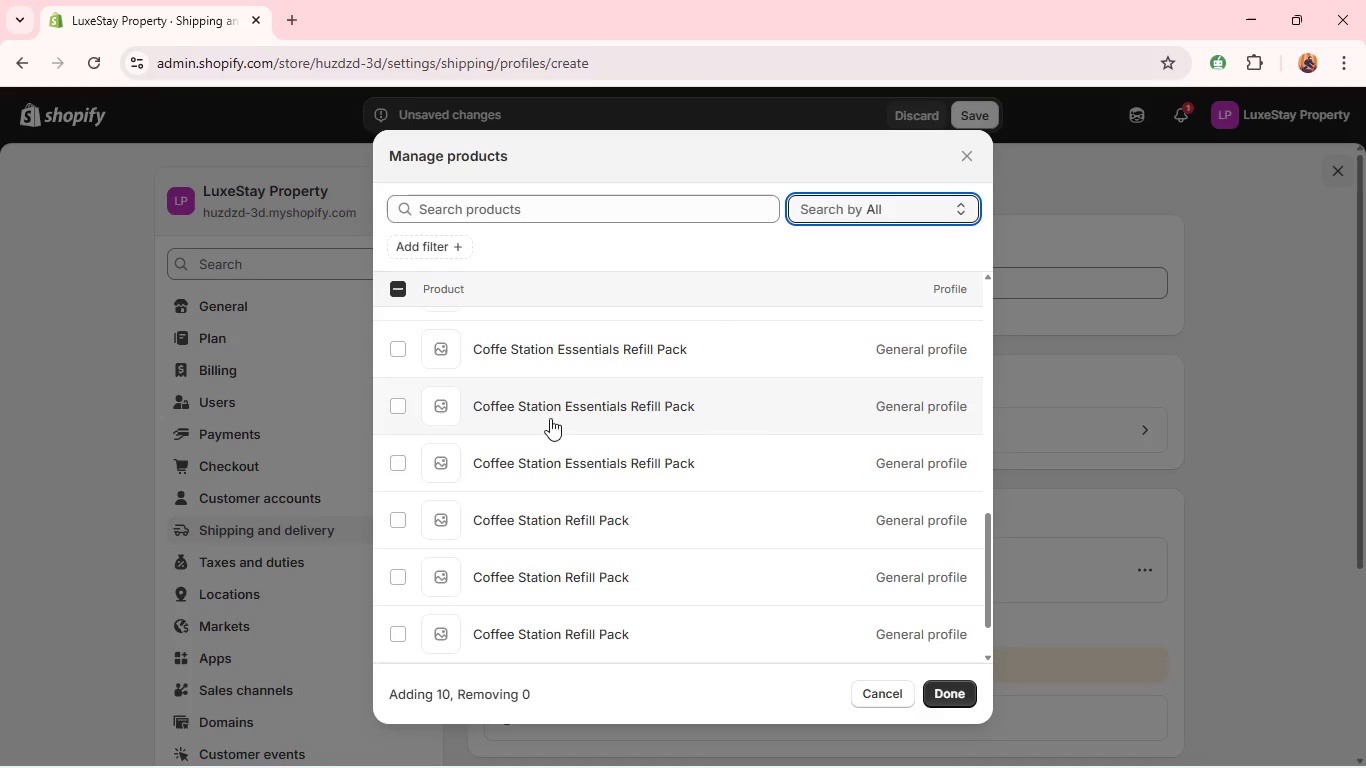 
left_click([398, 350])
 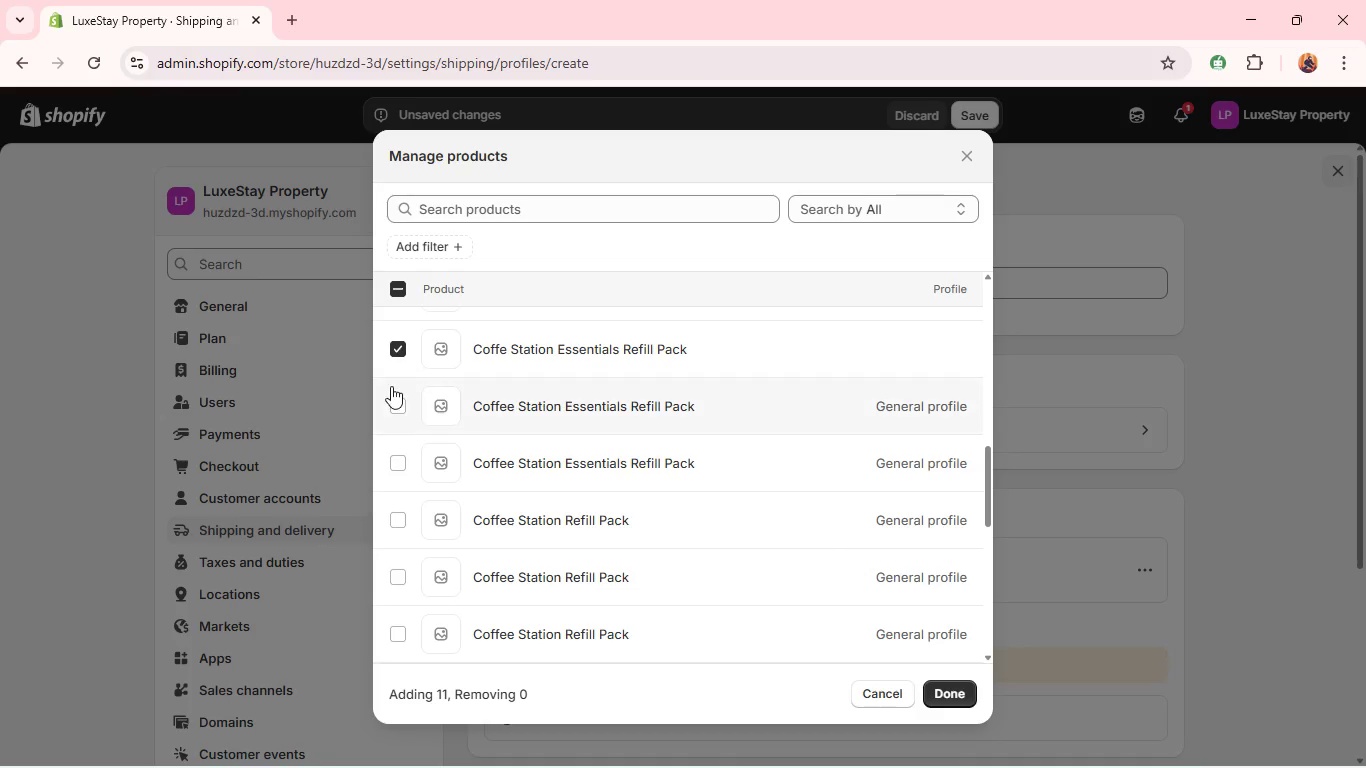 
left_click([391, 386])
 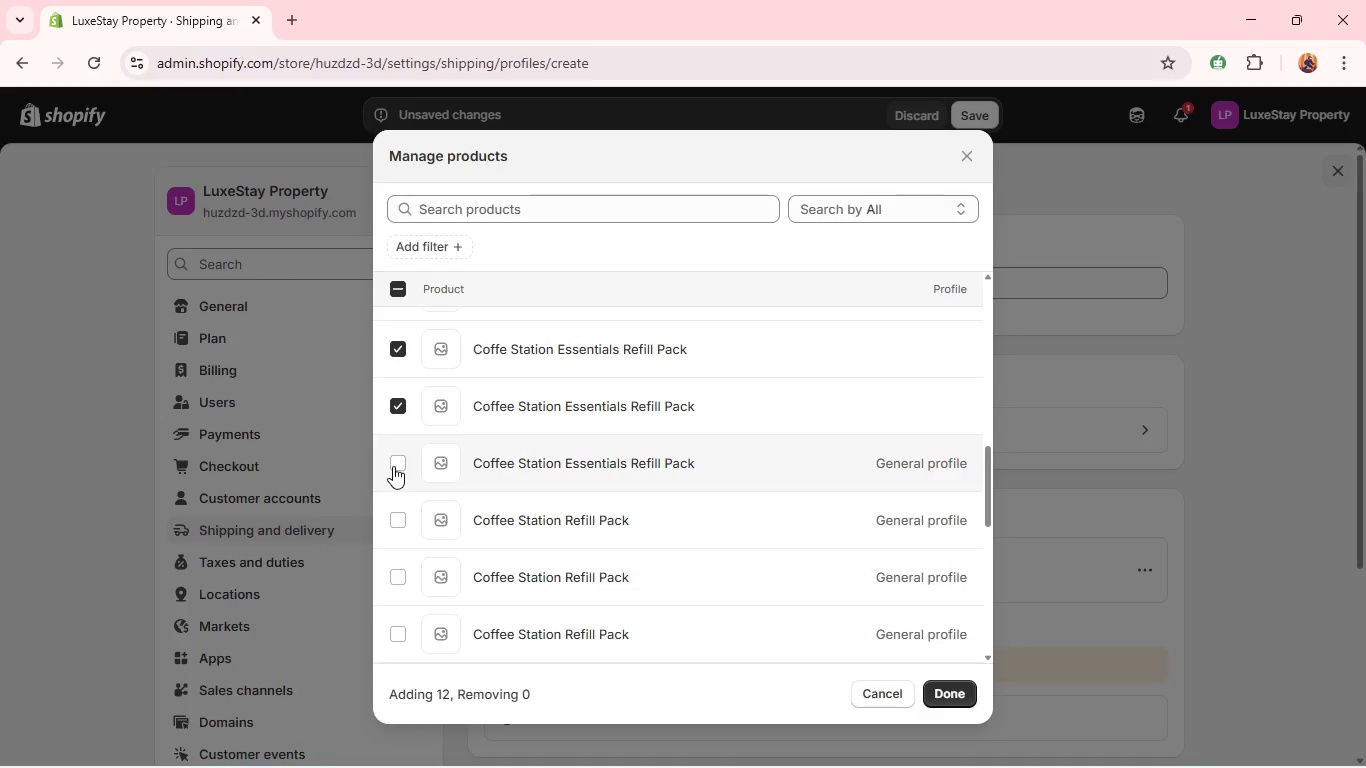 
left_click([393, 466])
 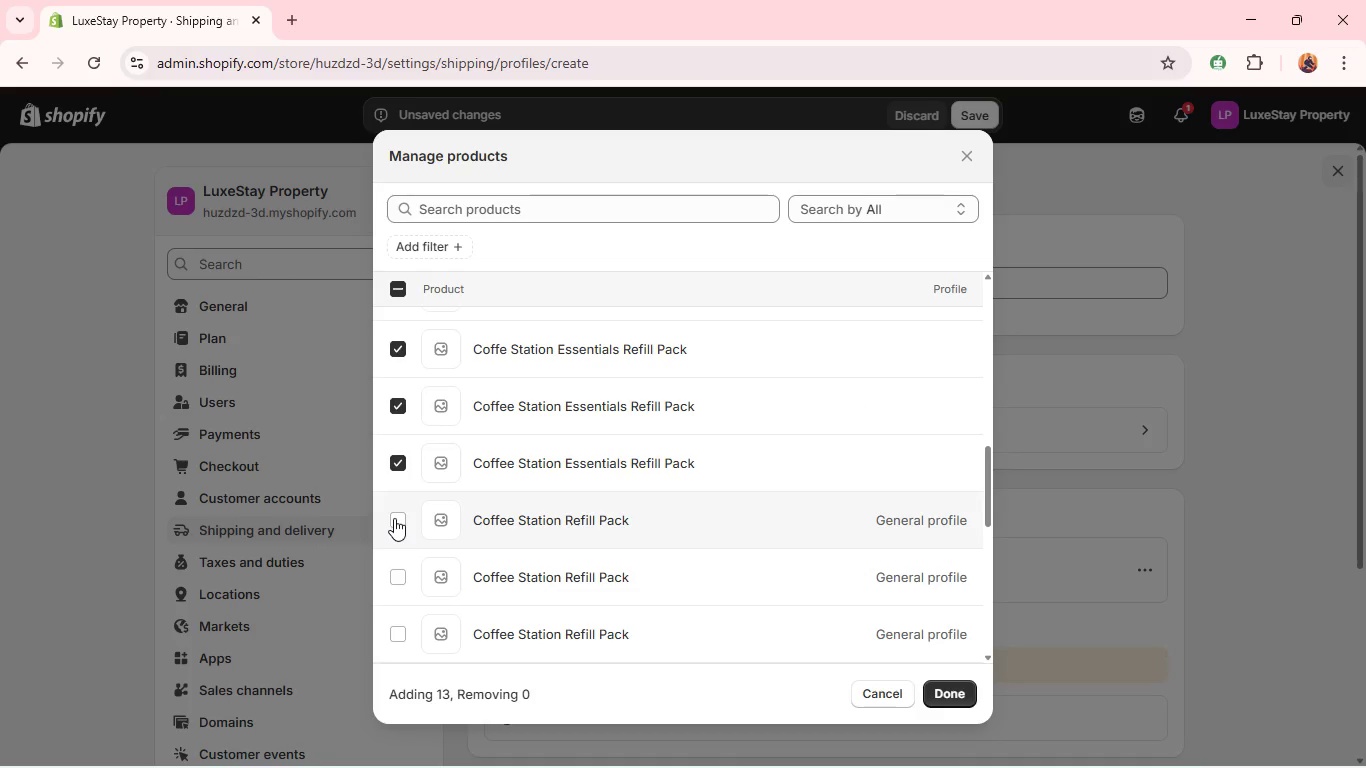 
left_click([394, 518])
 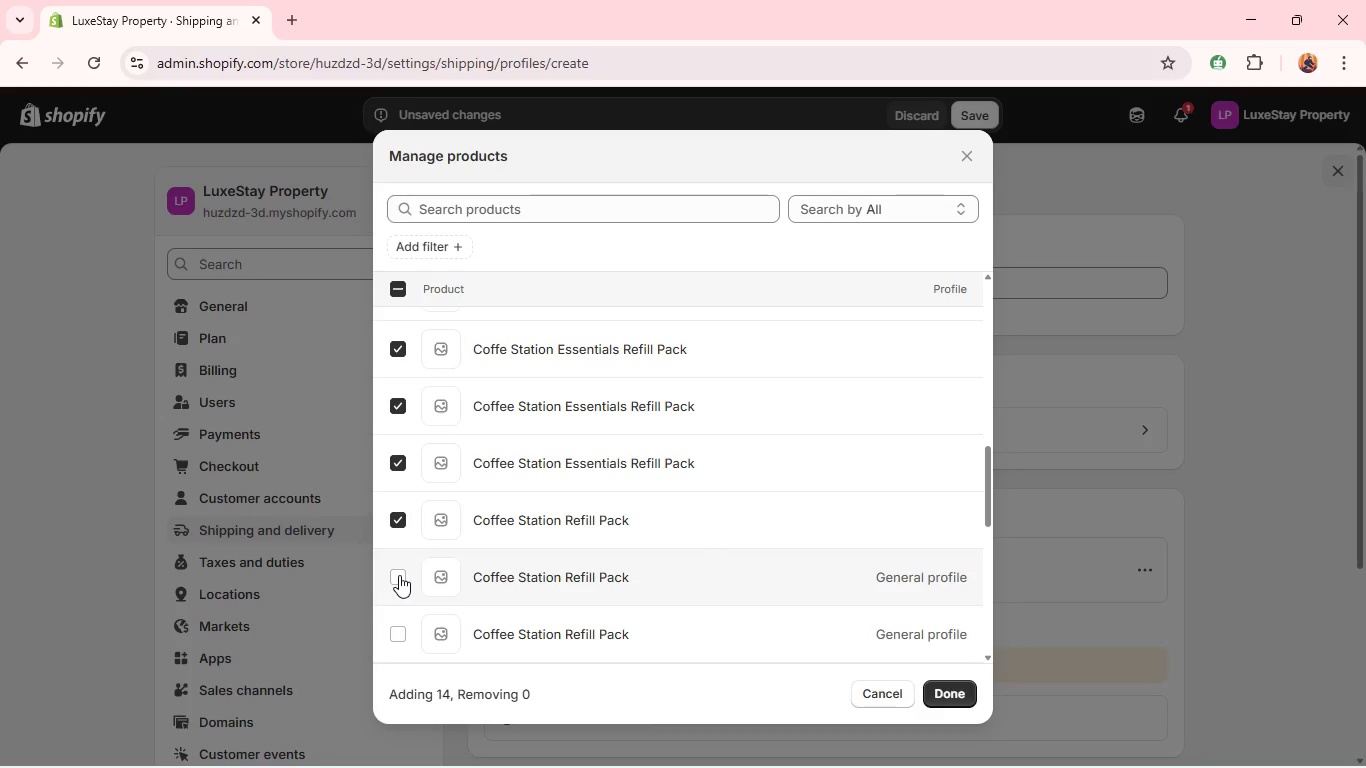 
left_click([399, 575])
 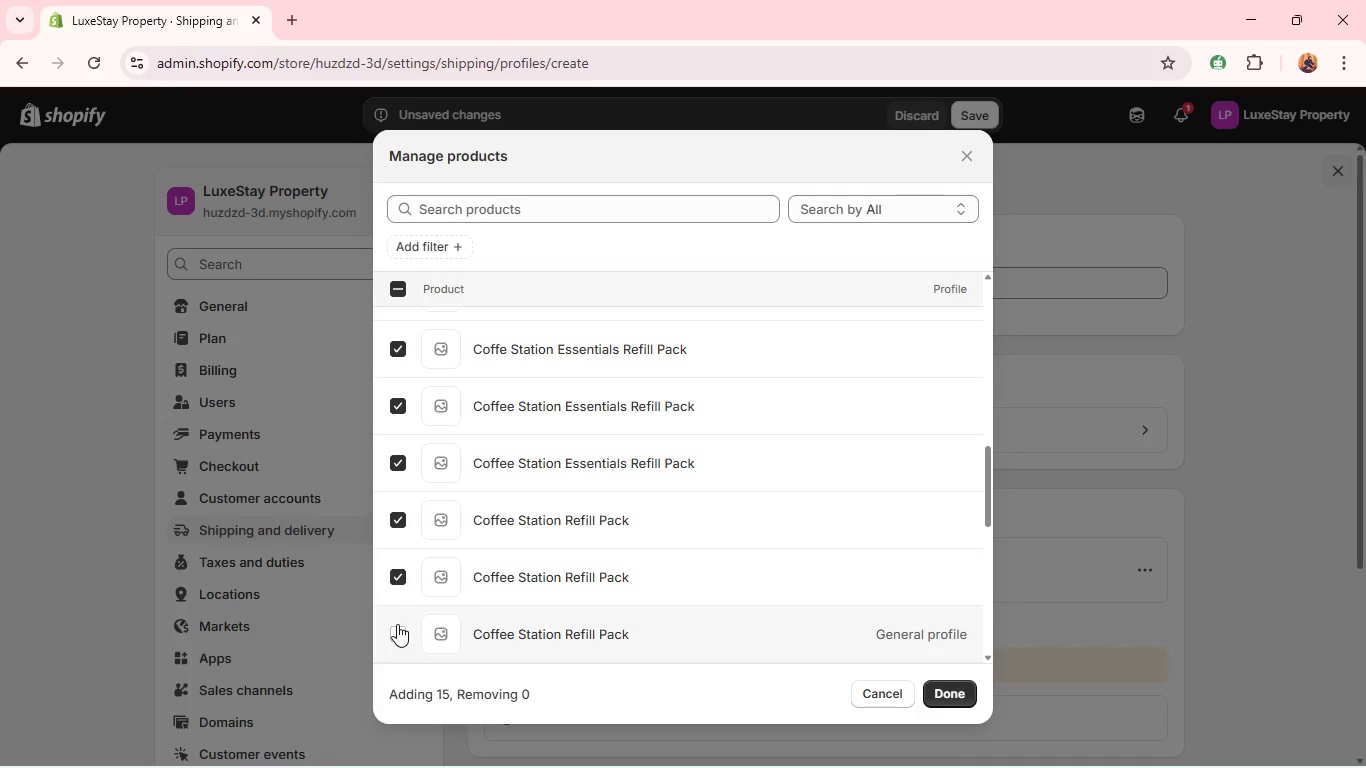 
left_click([397, 624])
 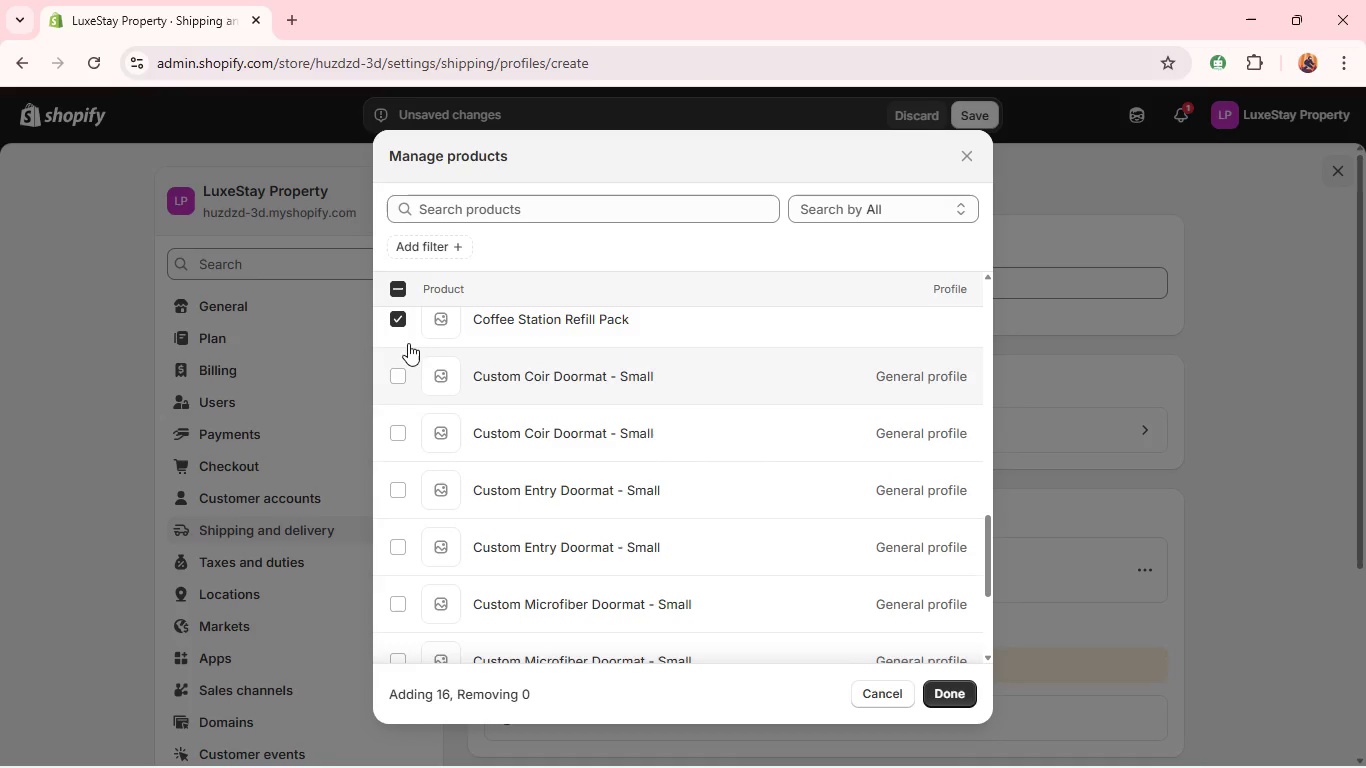 
wait(5.33)
 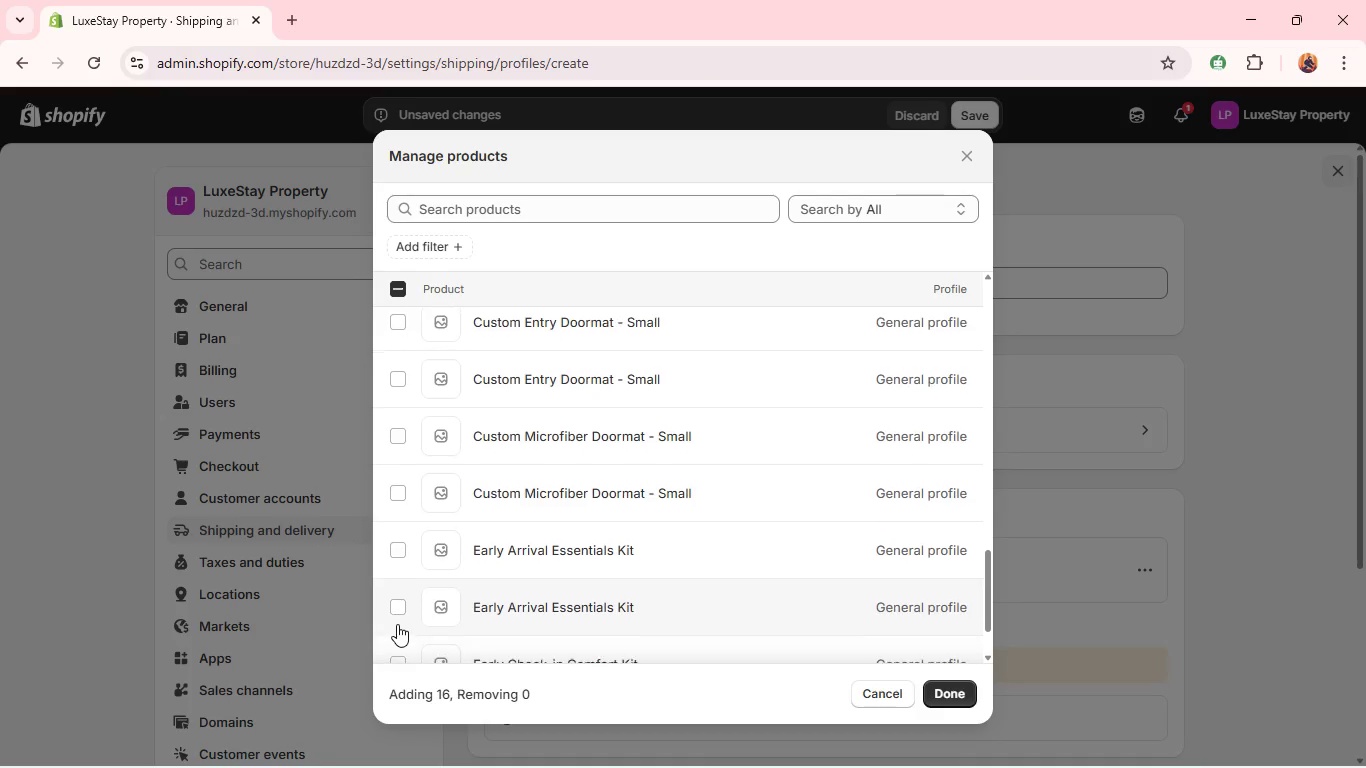 
left_click([399, 382])
 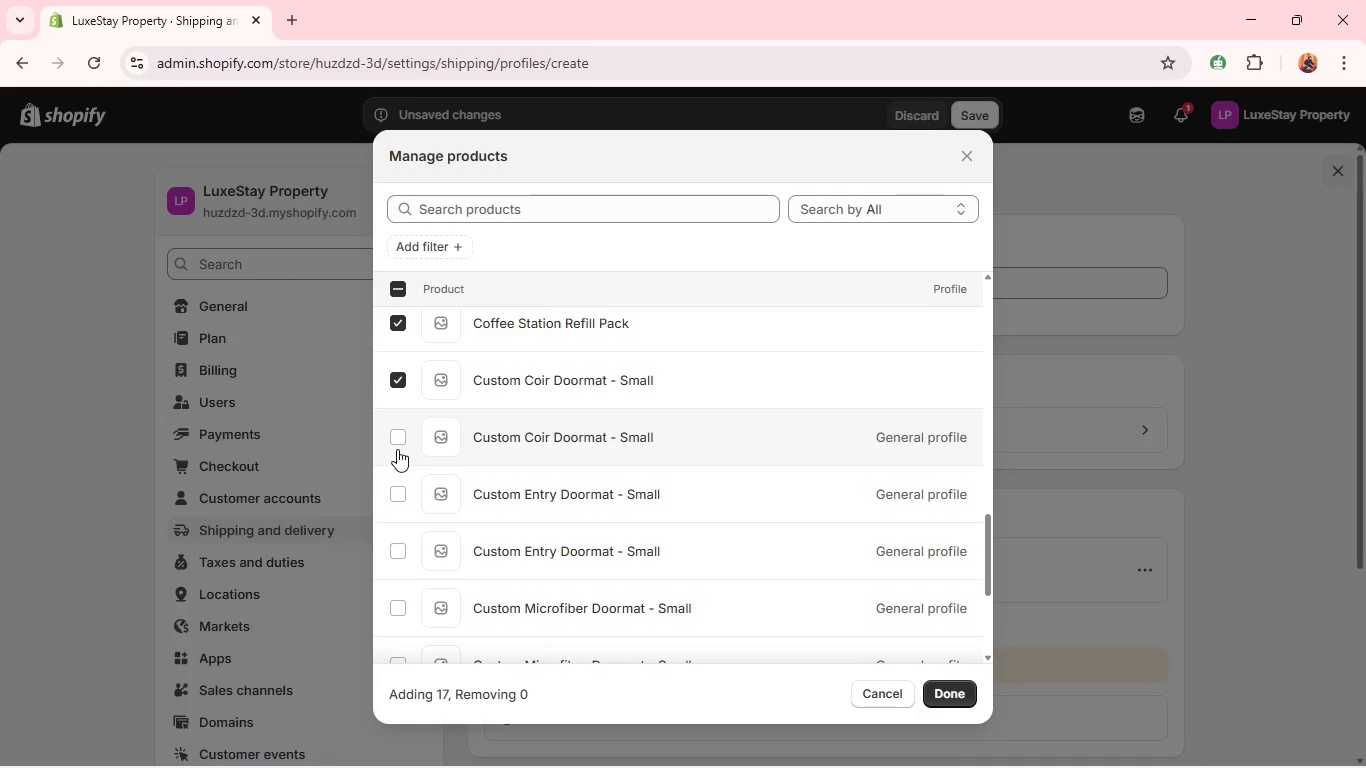 
left_click([397, 449])
 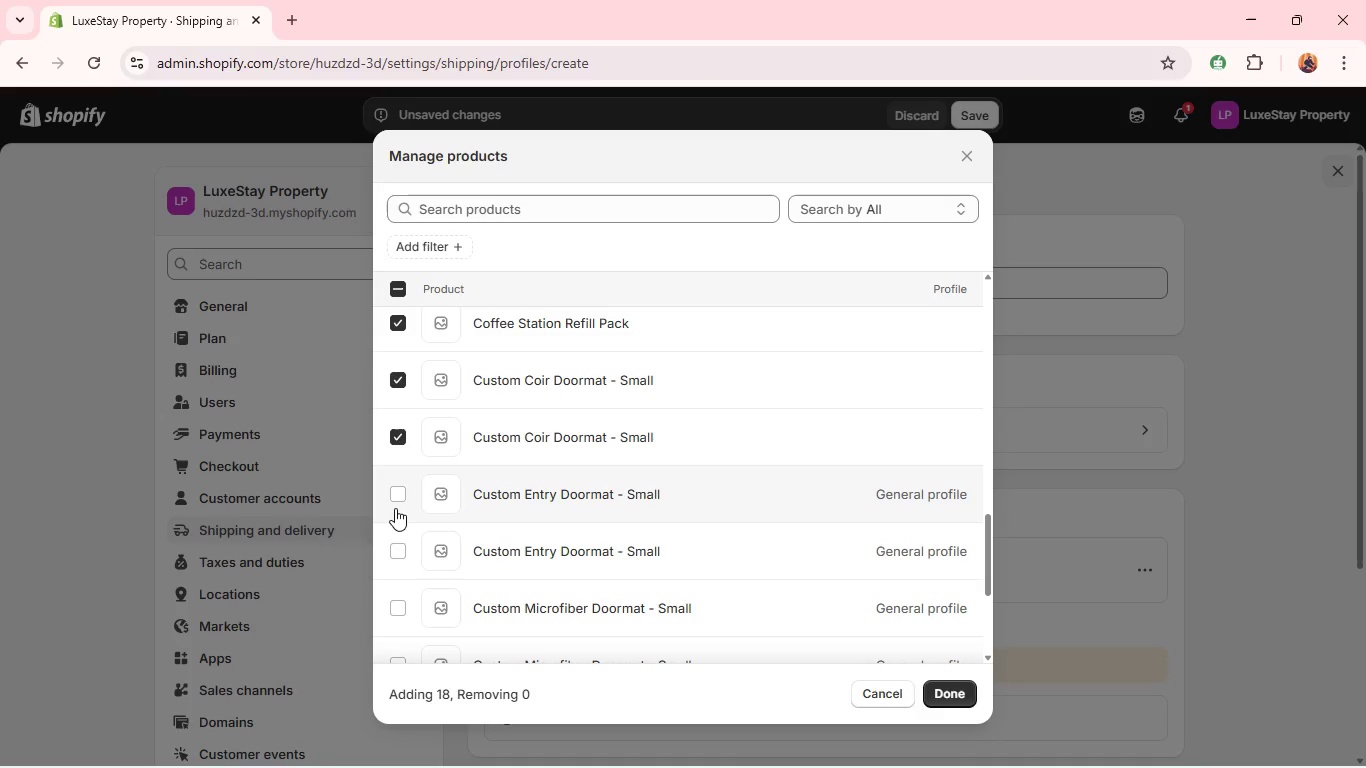 
left_click([395, 508])
 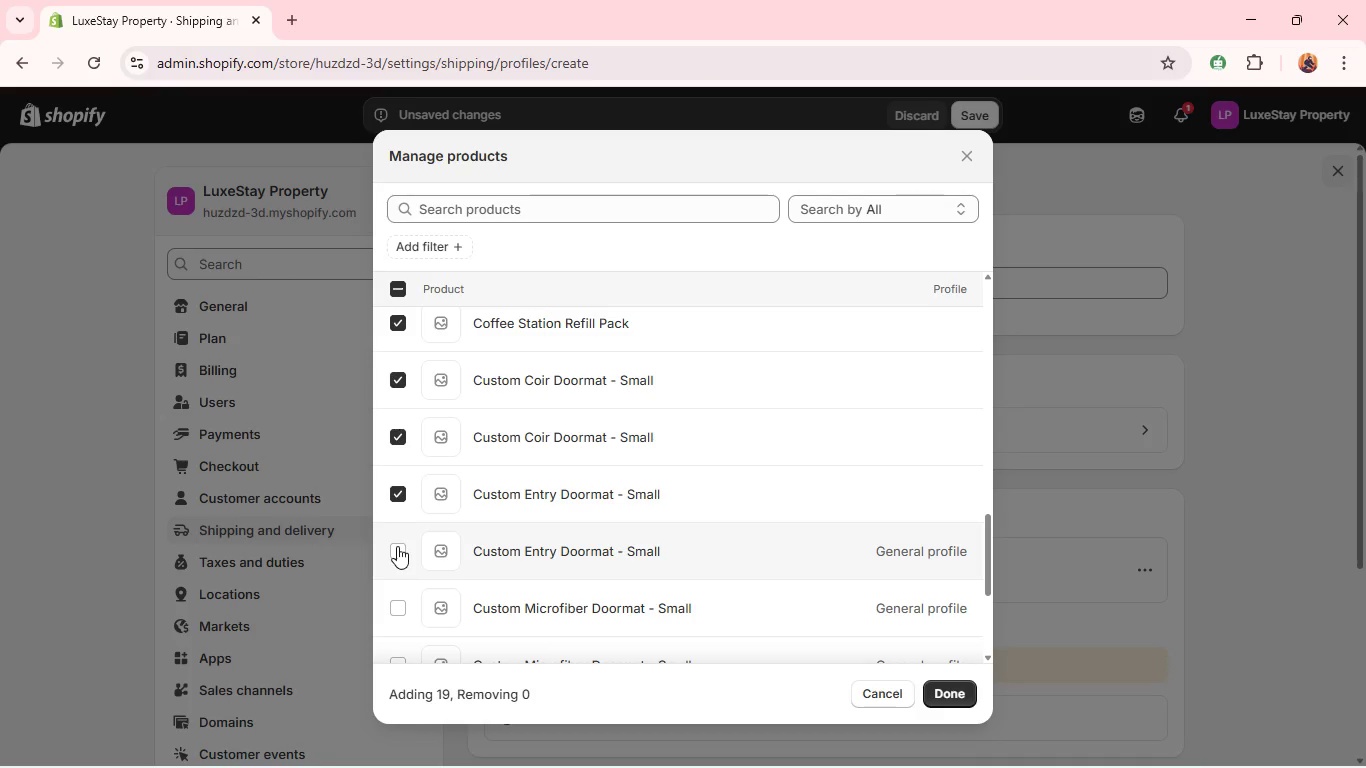 
left_click([397, 546])
 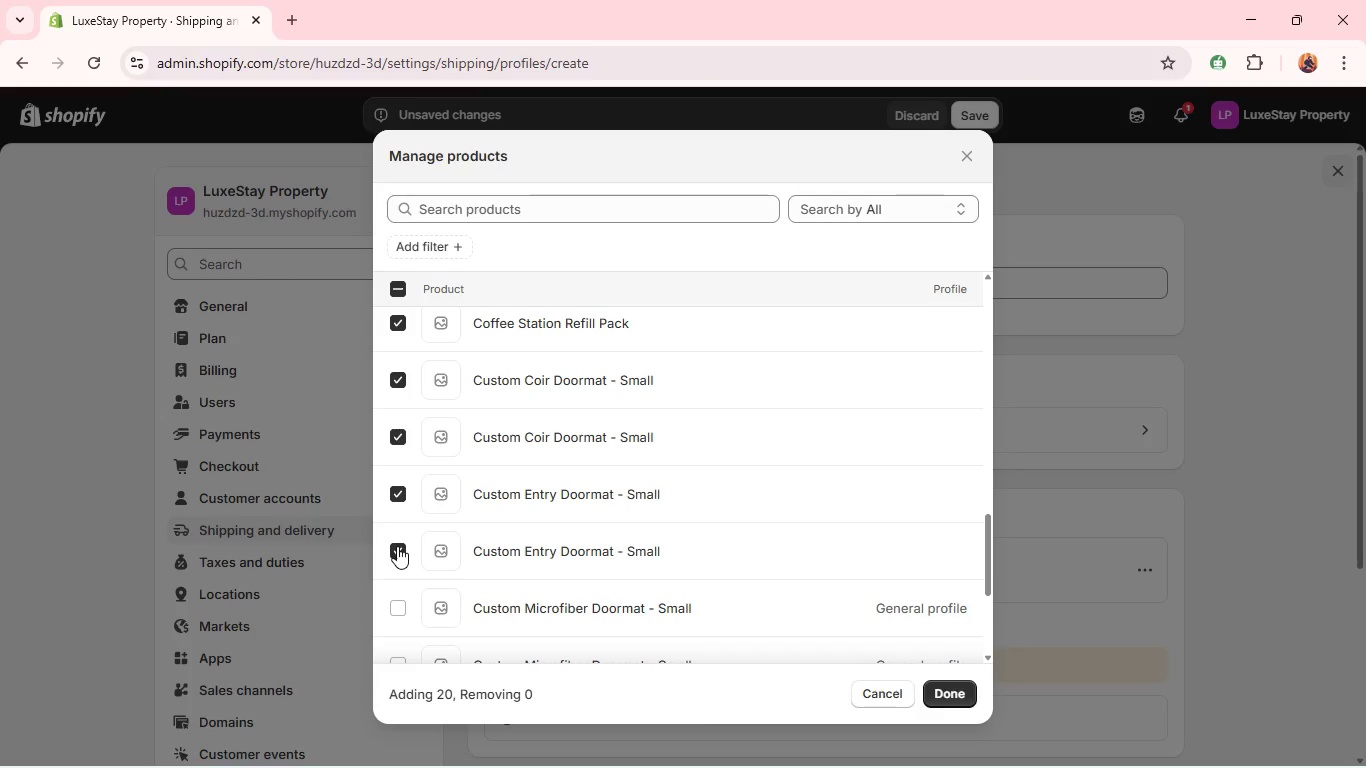 
wait(5.3)
 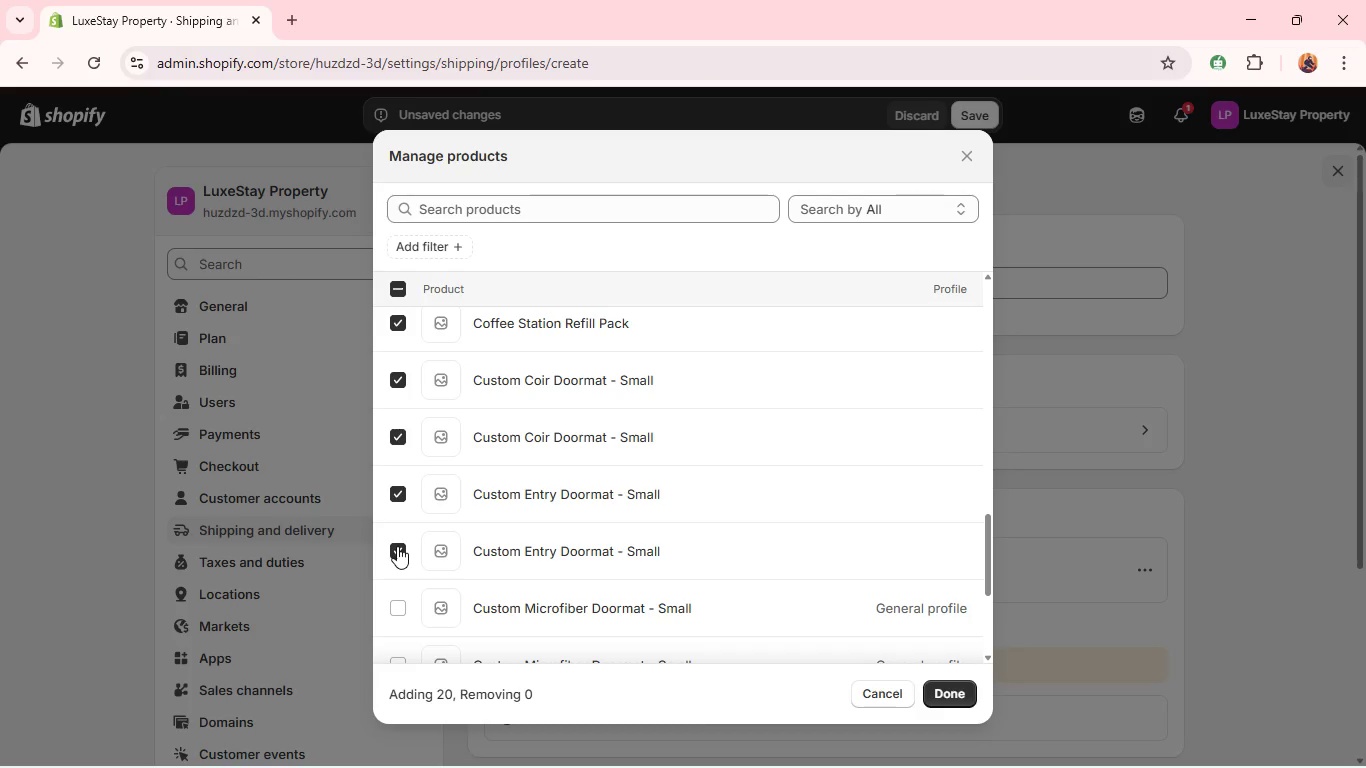 
left_click([397, 604])
 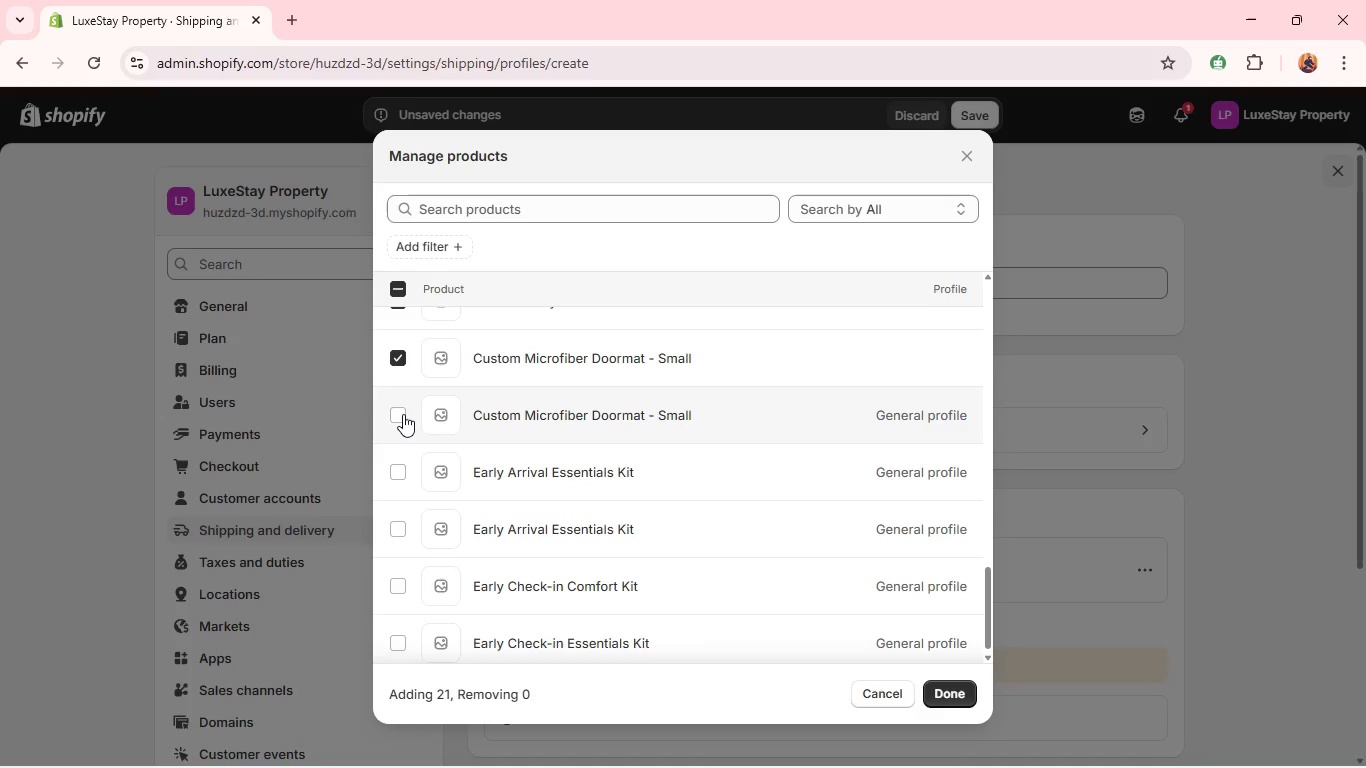 
left_click([398, 409])
 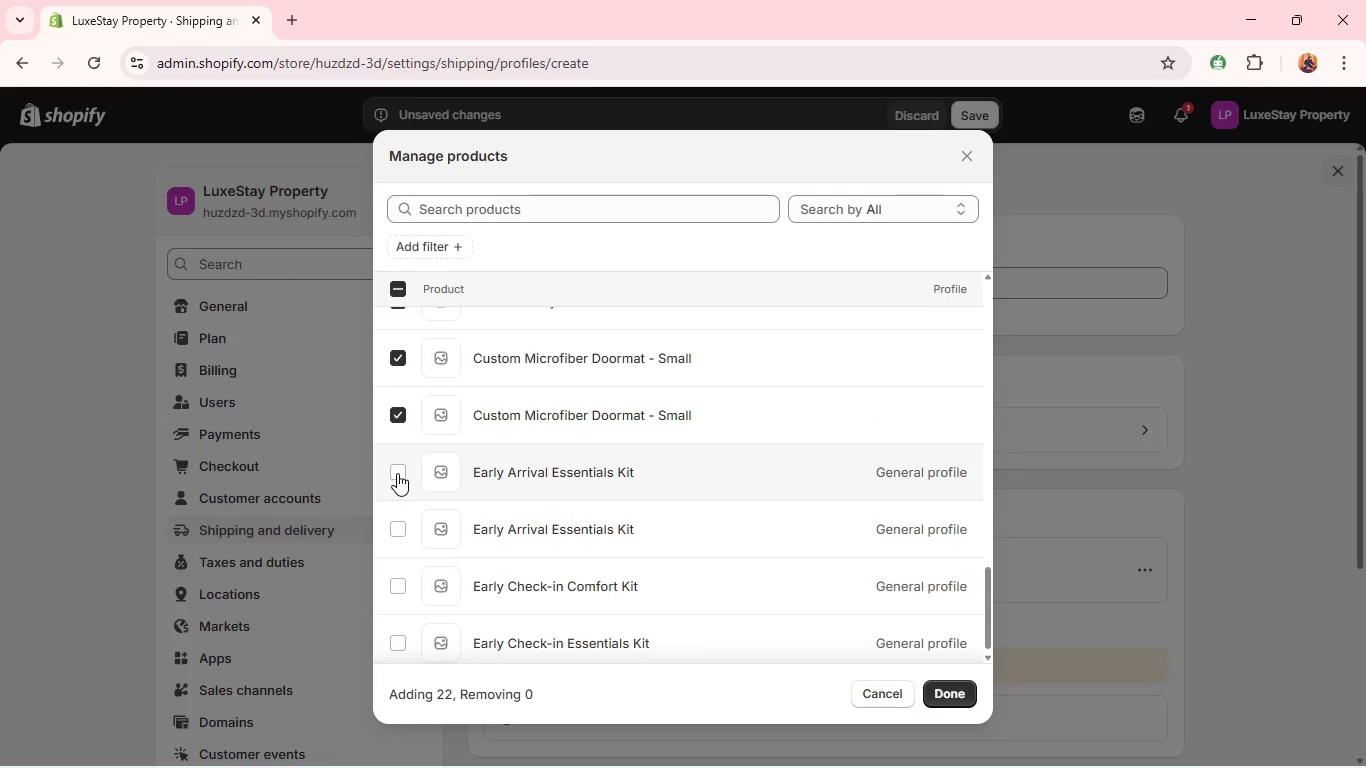 
left_click([397, 474])
 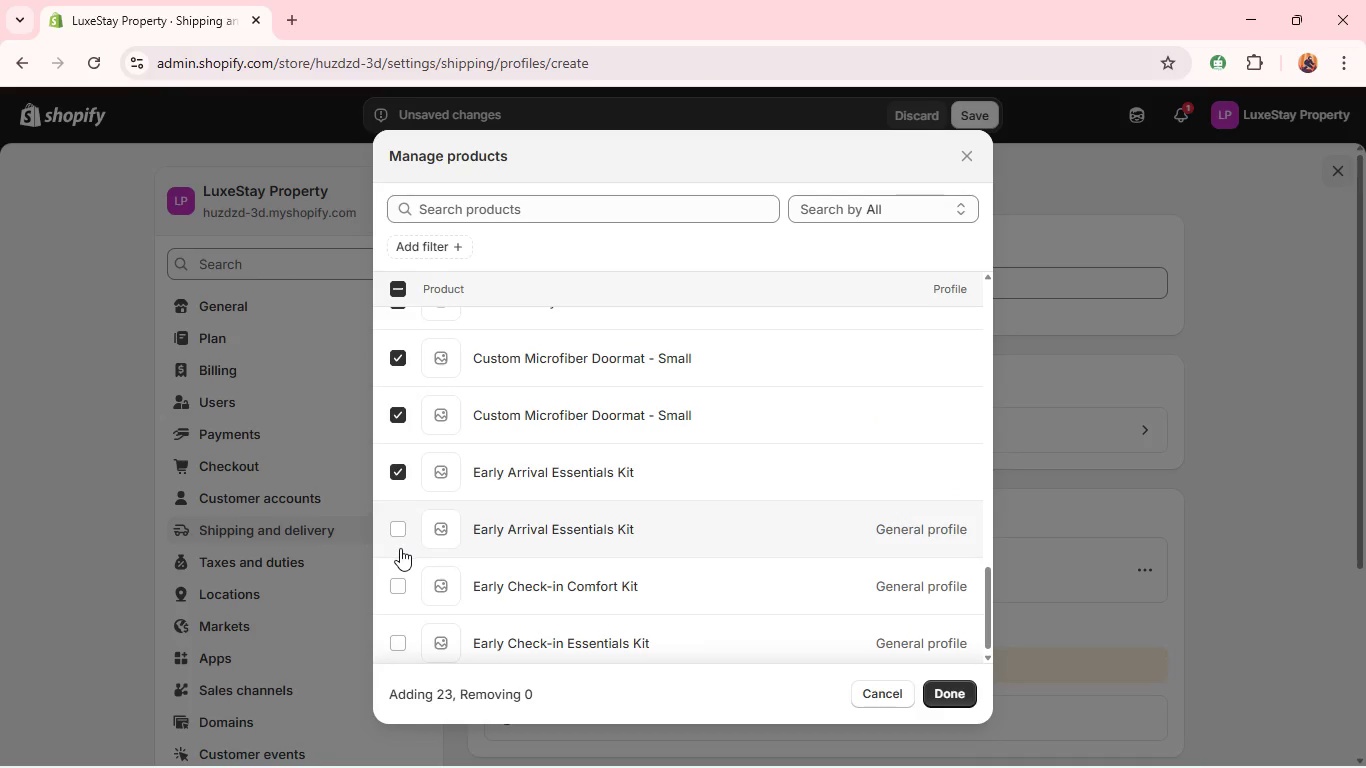 
left_click([400, 548])
 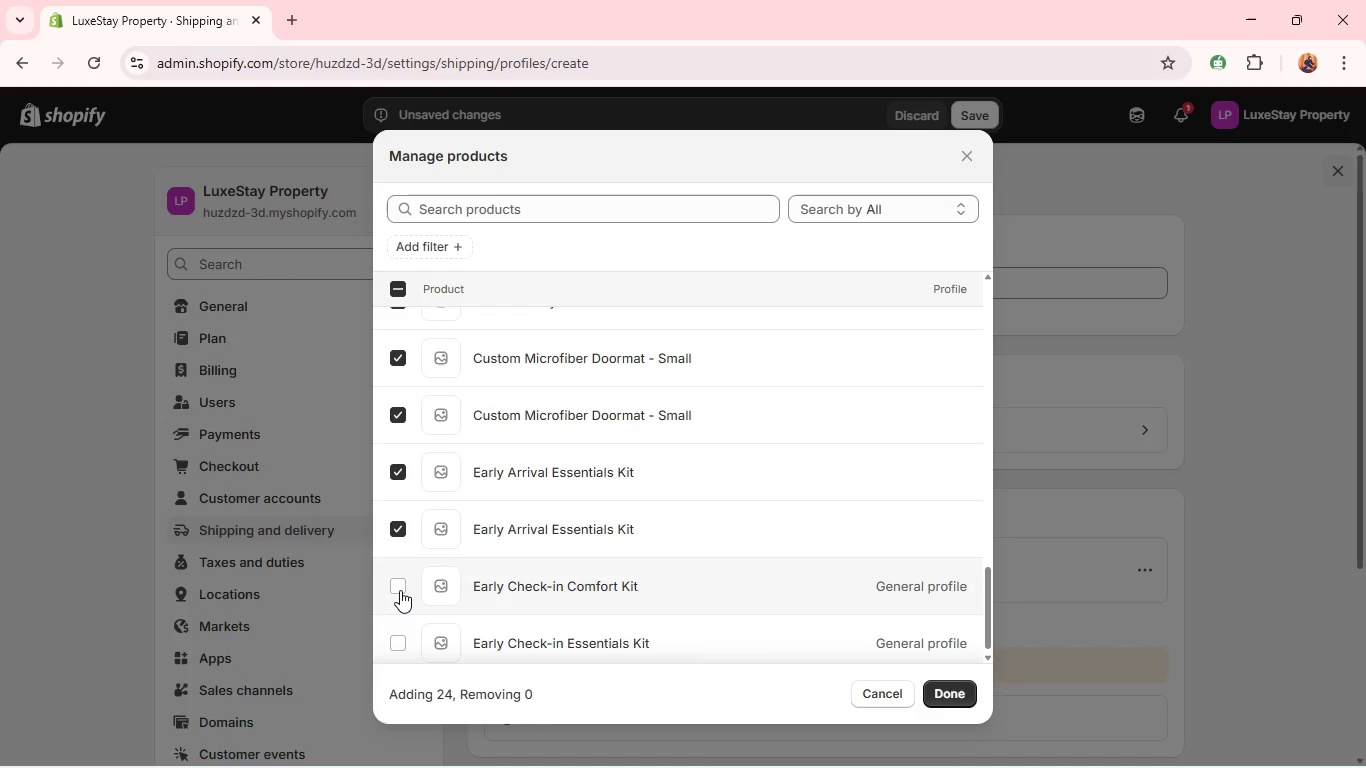 
left_click([400, 590])
 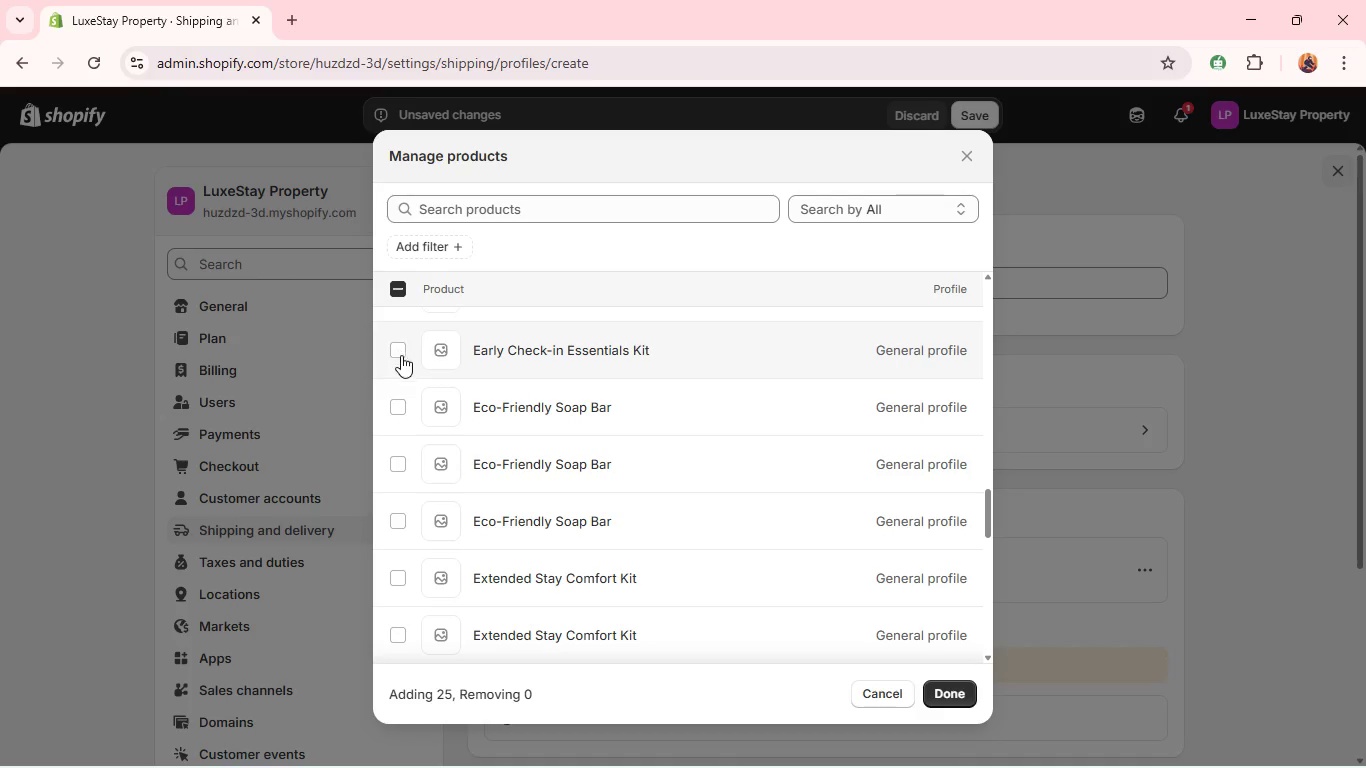 
wait(5.42)
 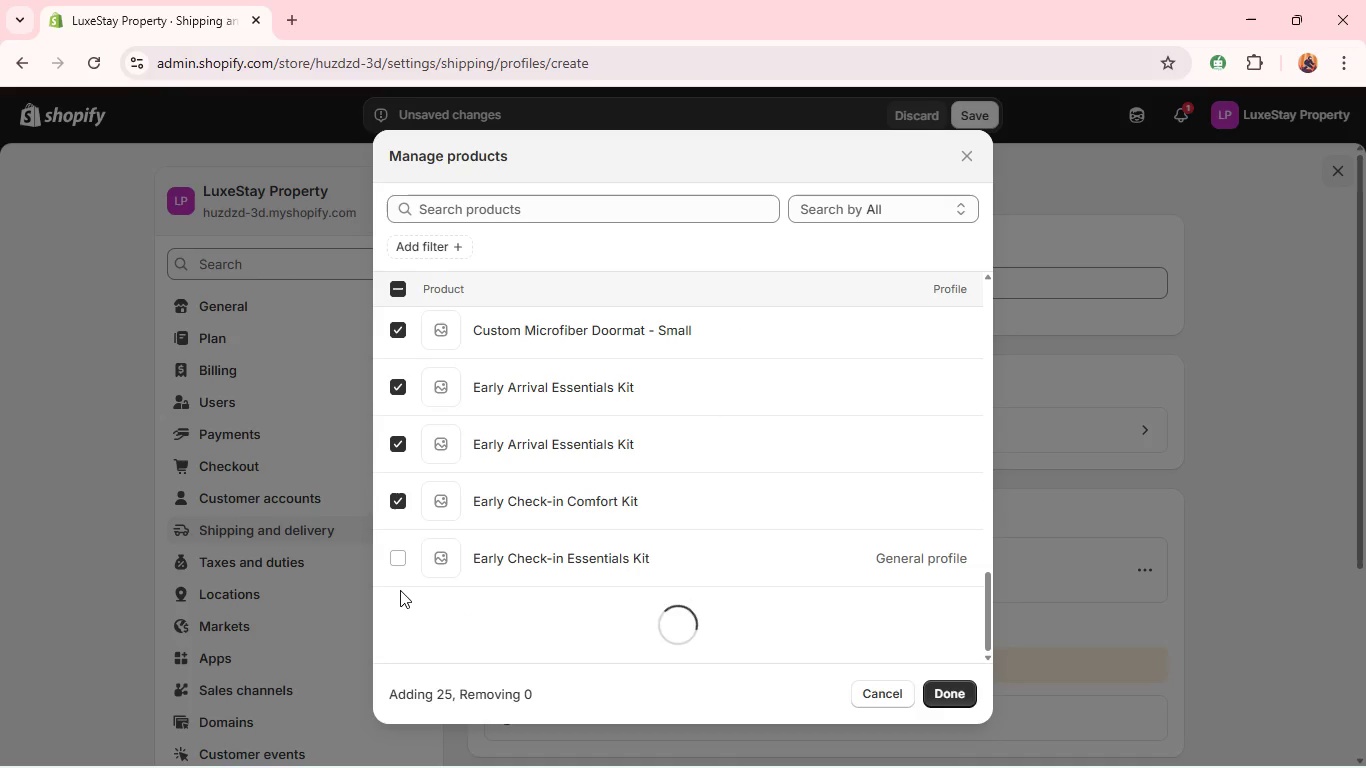 
left_click([397, 394])
 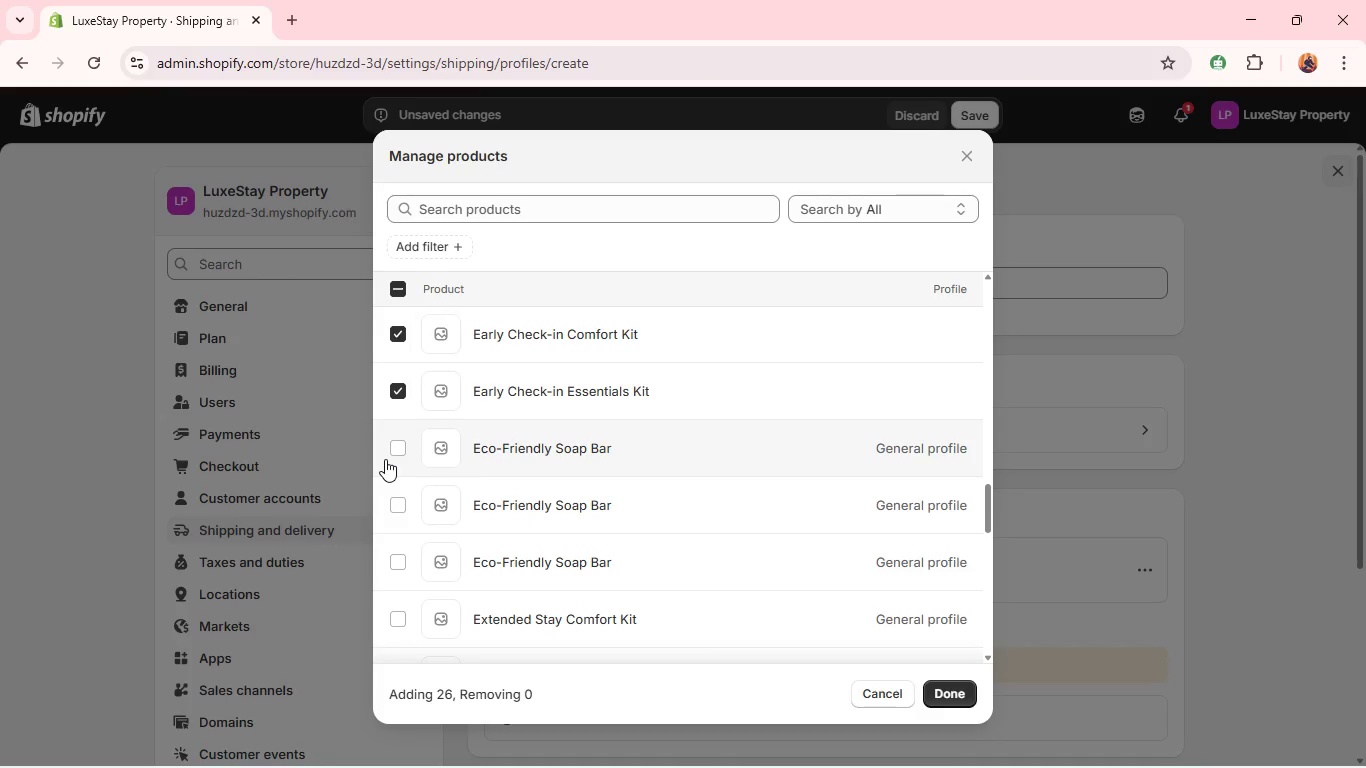 
left_click([385, 459])
 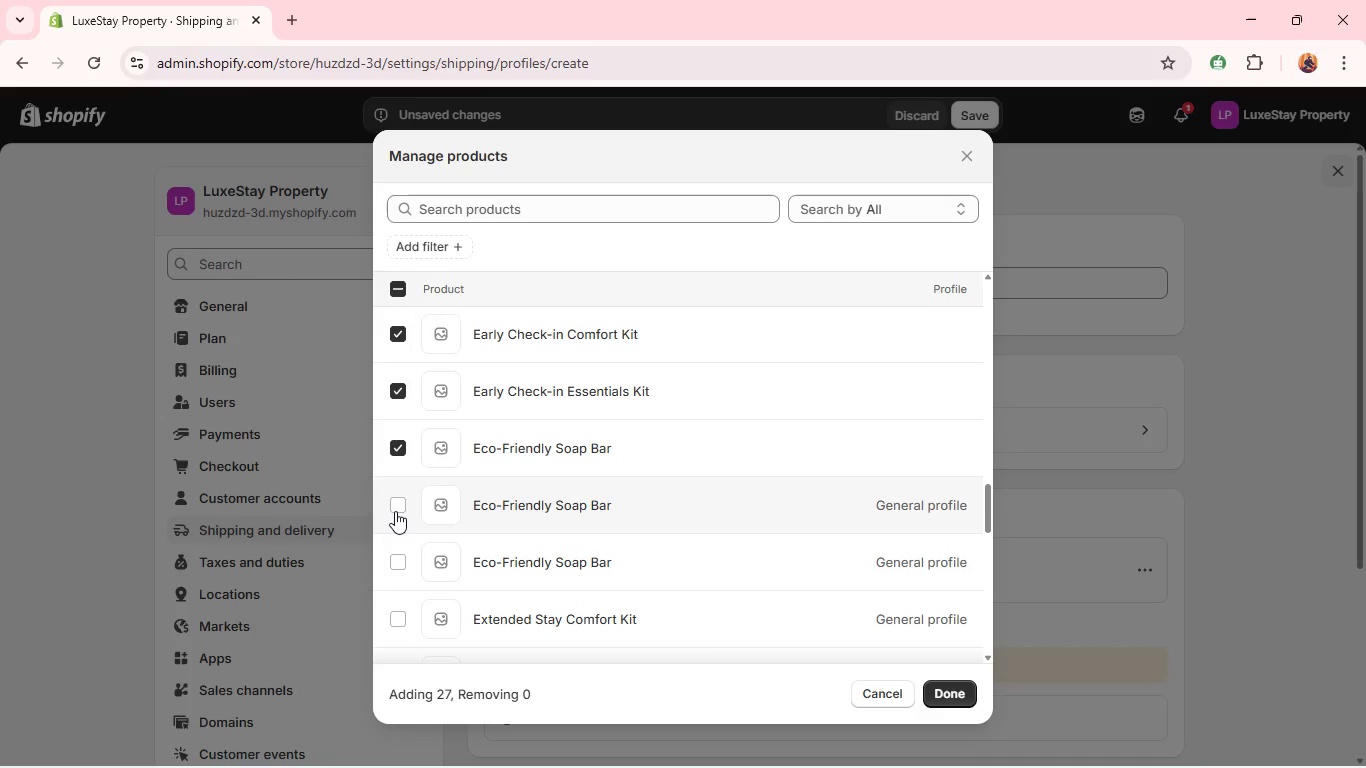 
left_click([395, 511])
 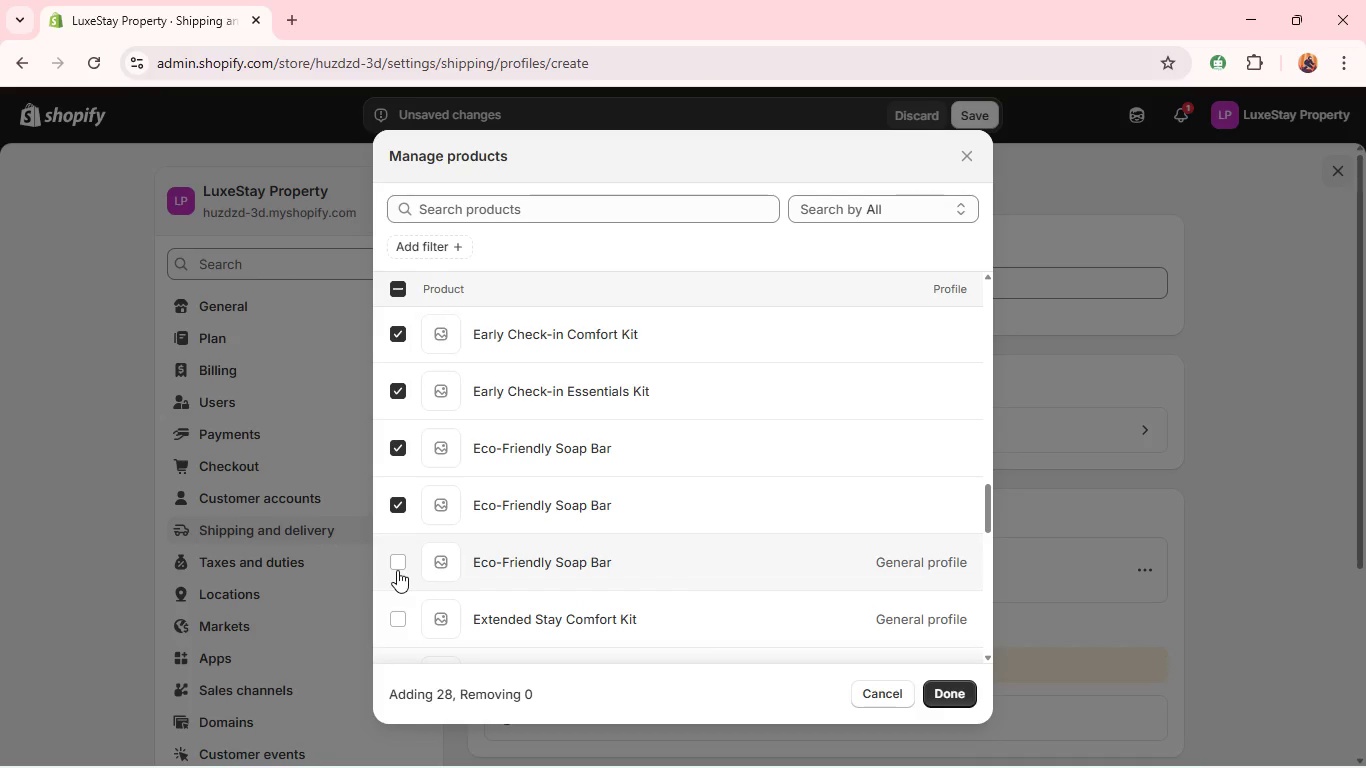 
left_click([397, 570])
 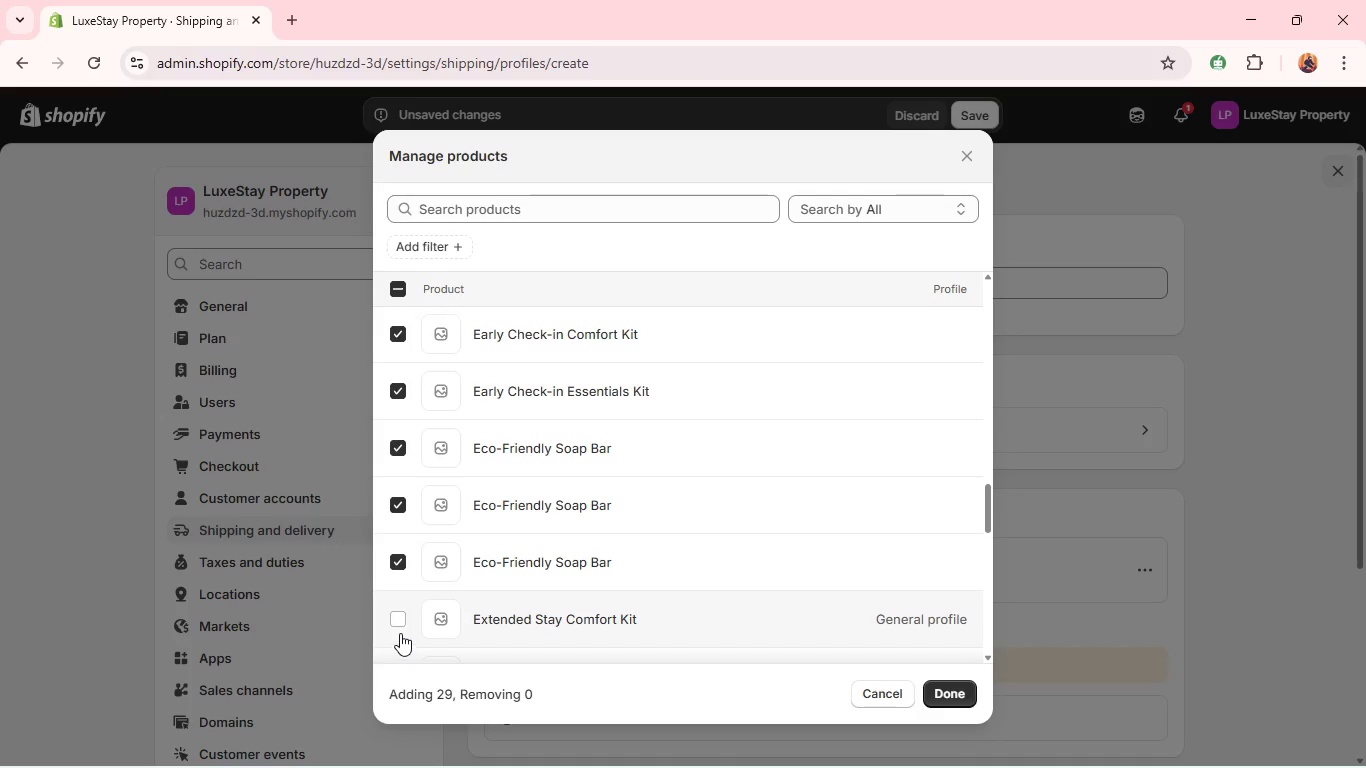 
left_click([399, 632])
 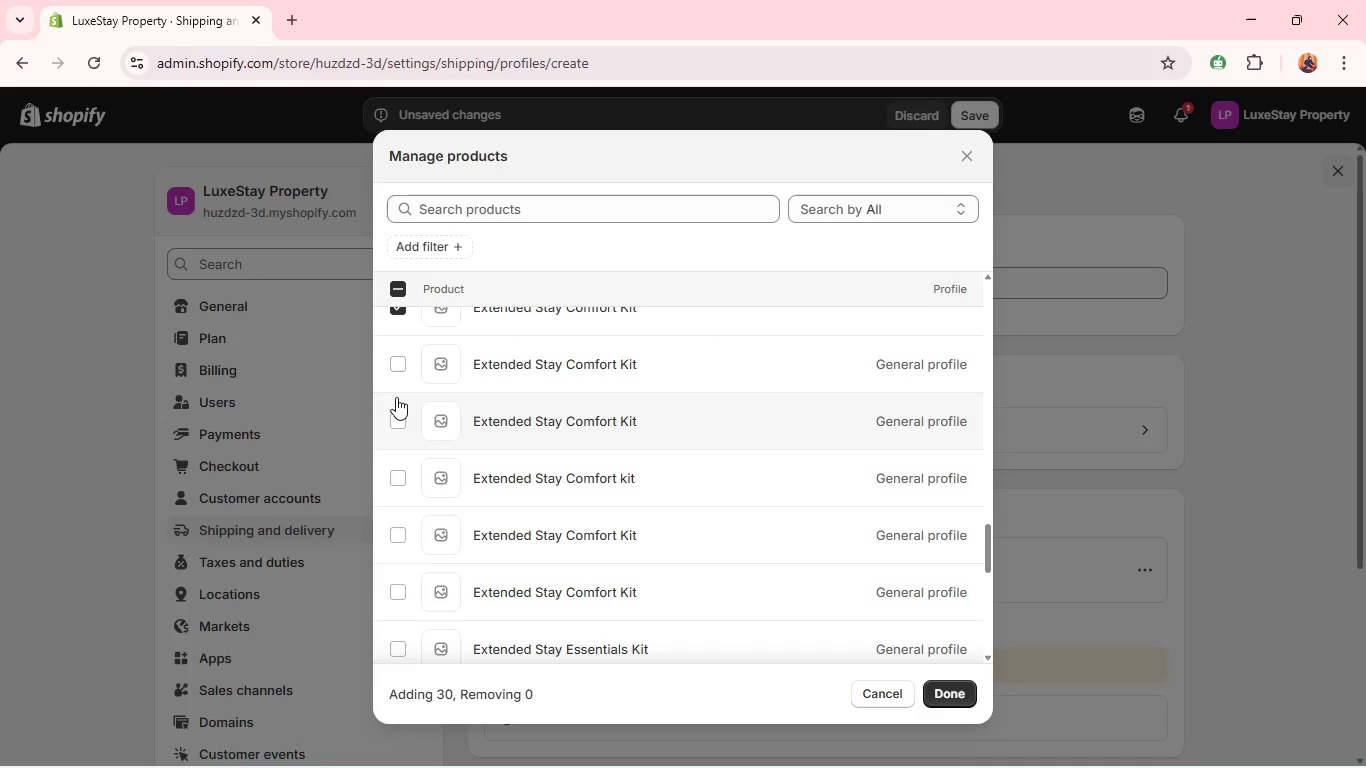 
left_click([396, 362])
 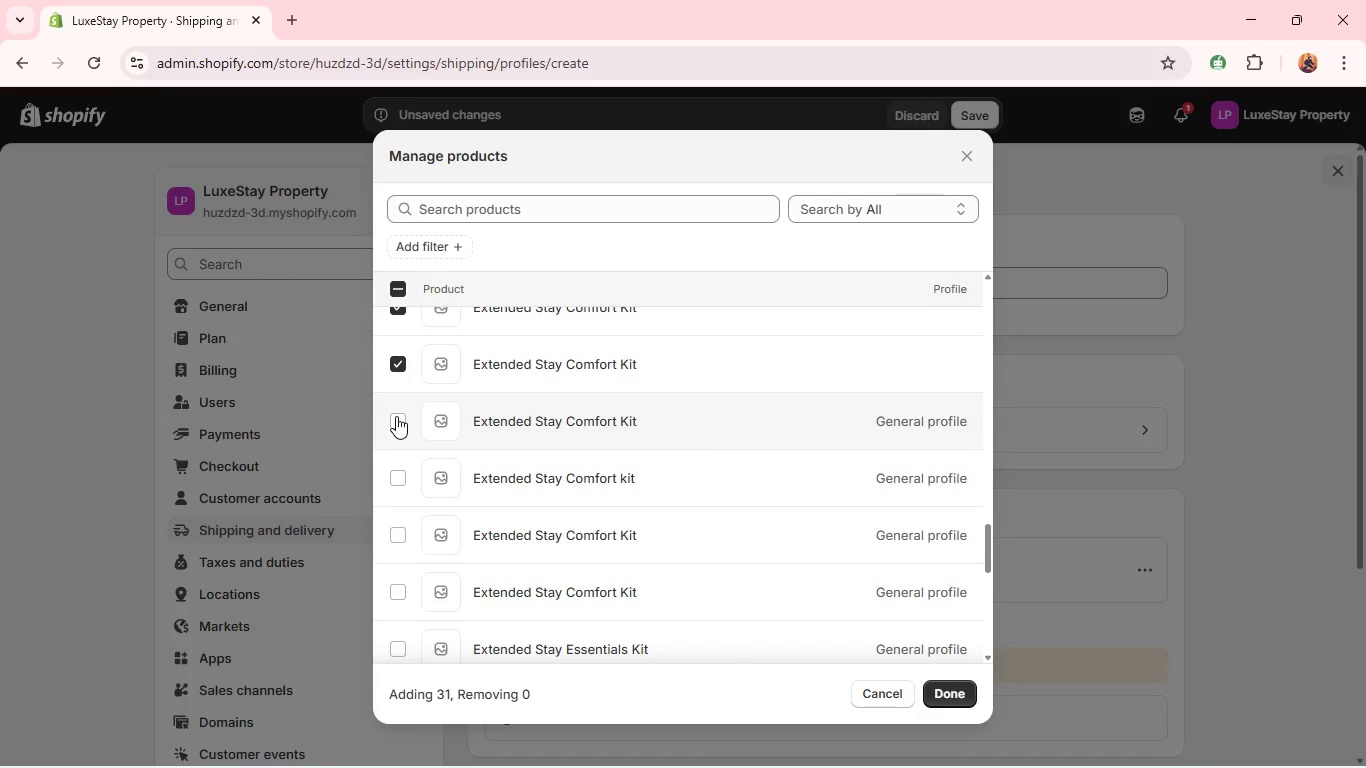 
left_click([396, 416])
 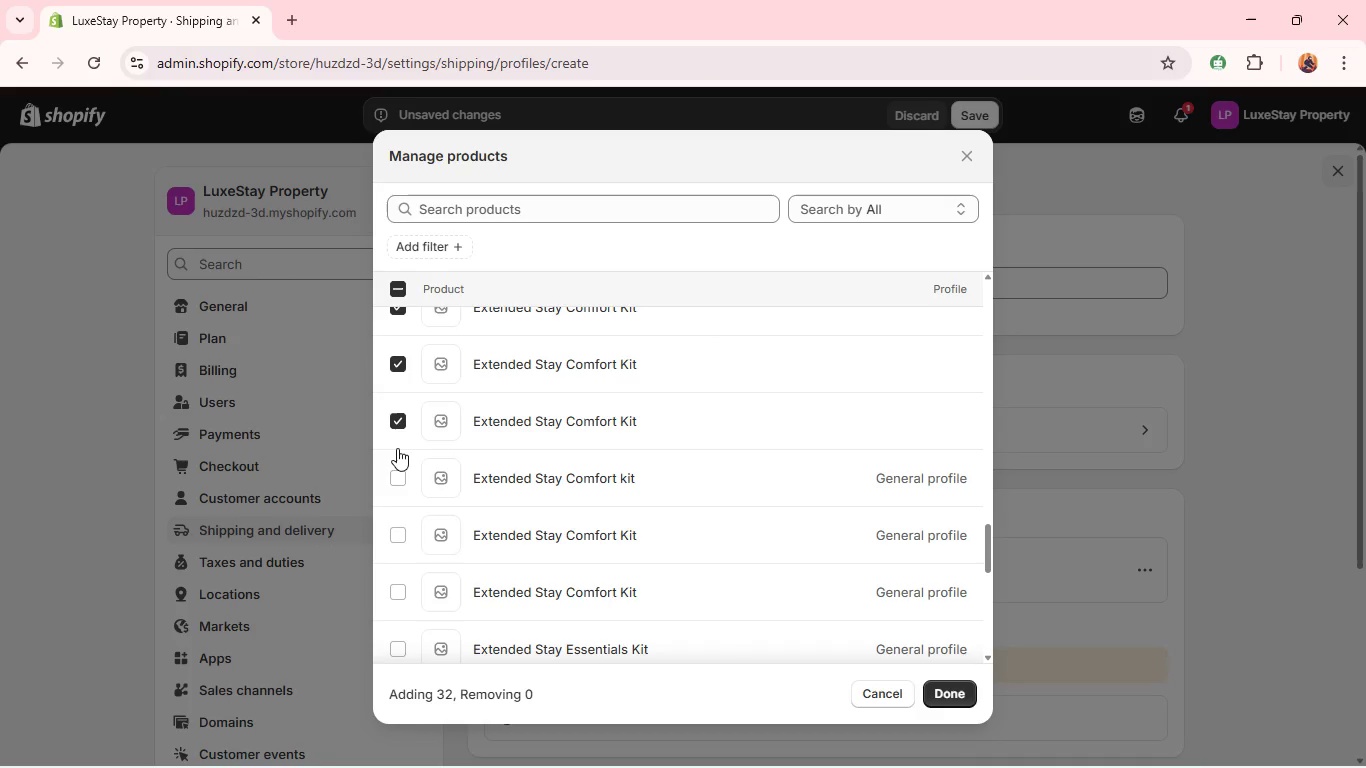 
left_click([397, 448])
 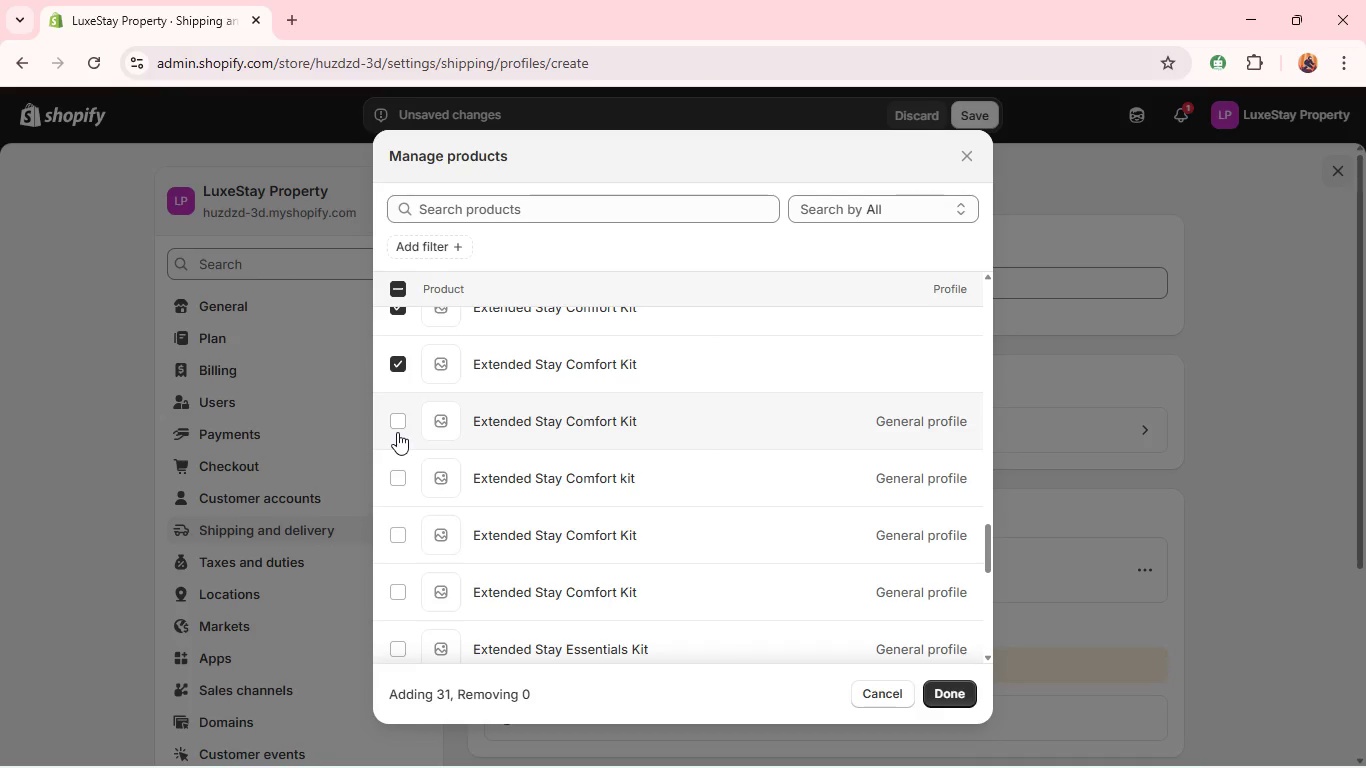 
left_click([397, 432])
 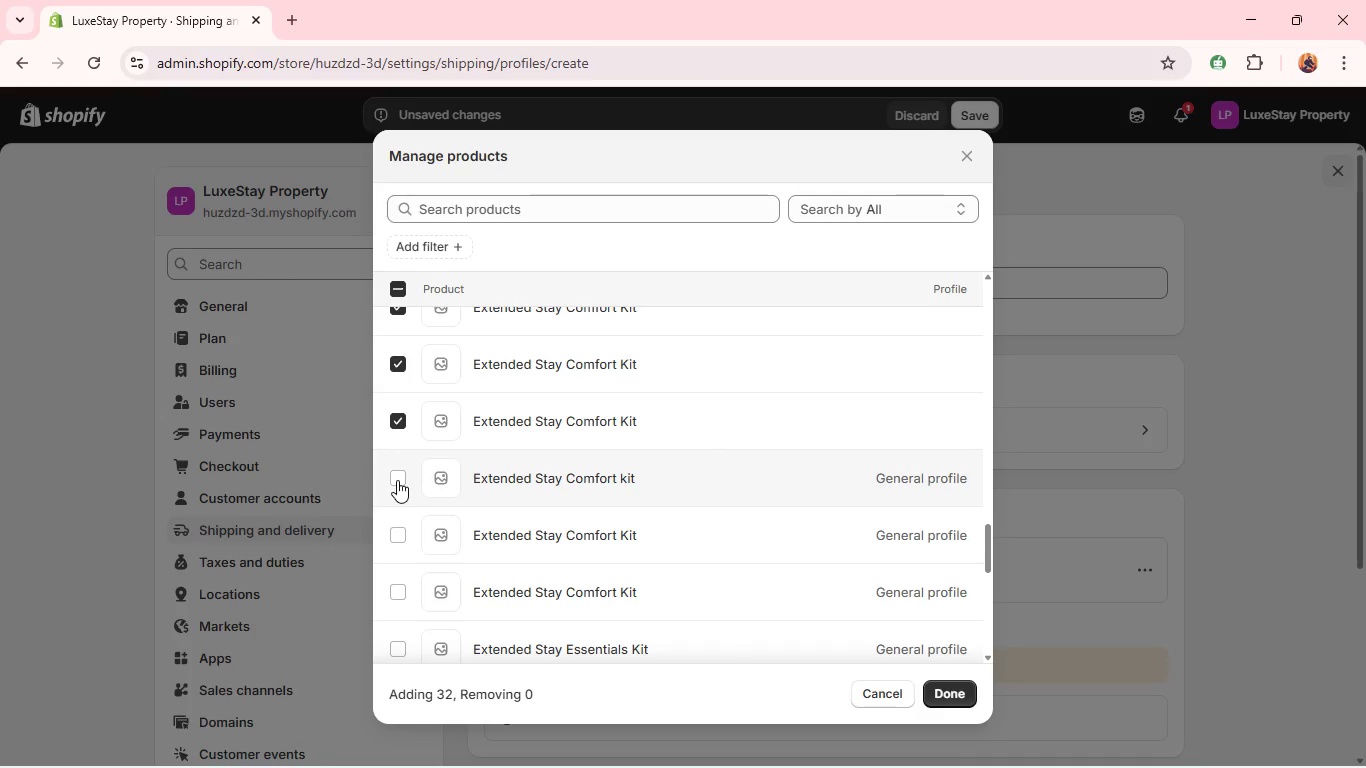 
left_click([397, 480])
 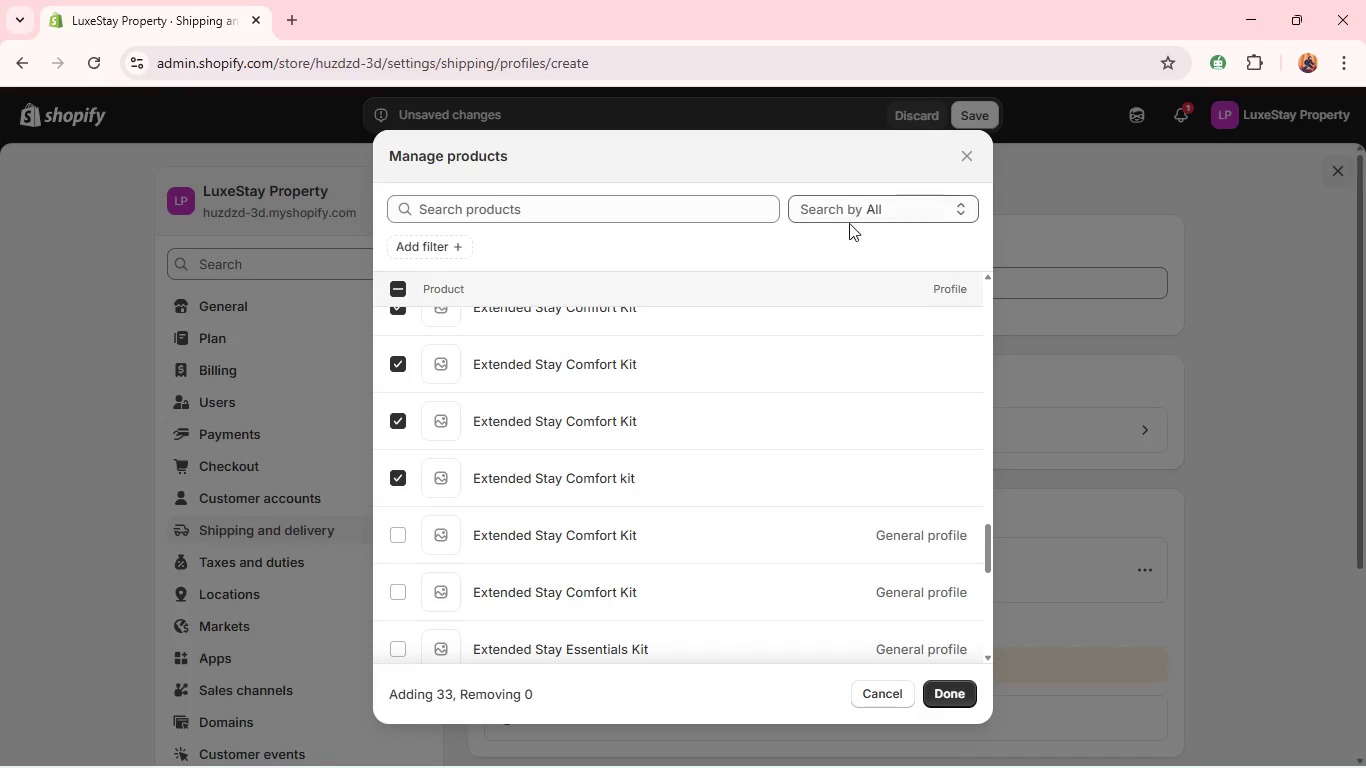 
left_click_drag(start_coordinate=[847, 225], to_coordinate=[847, 203])
 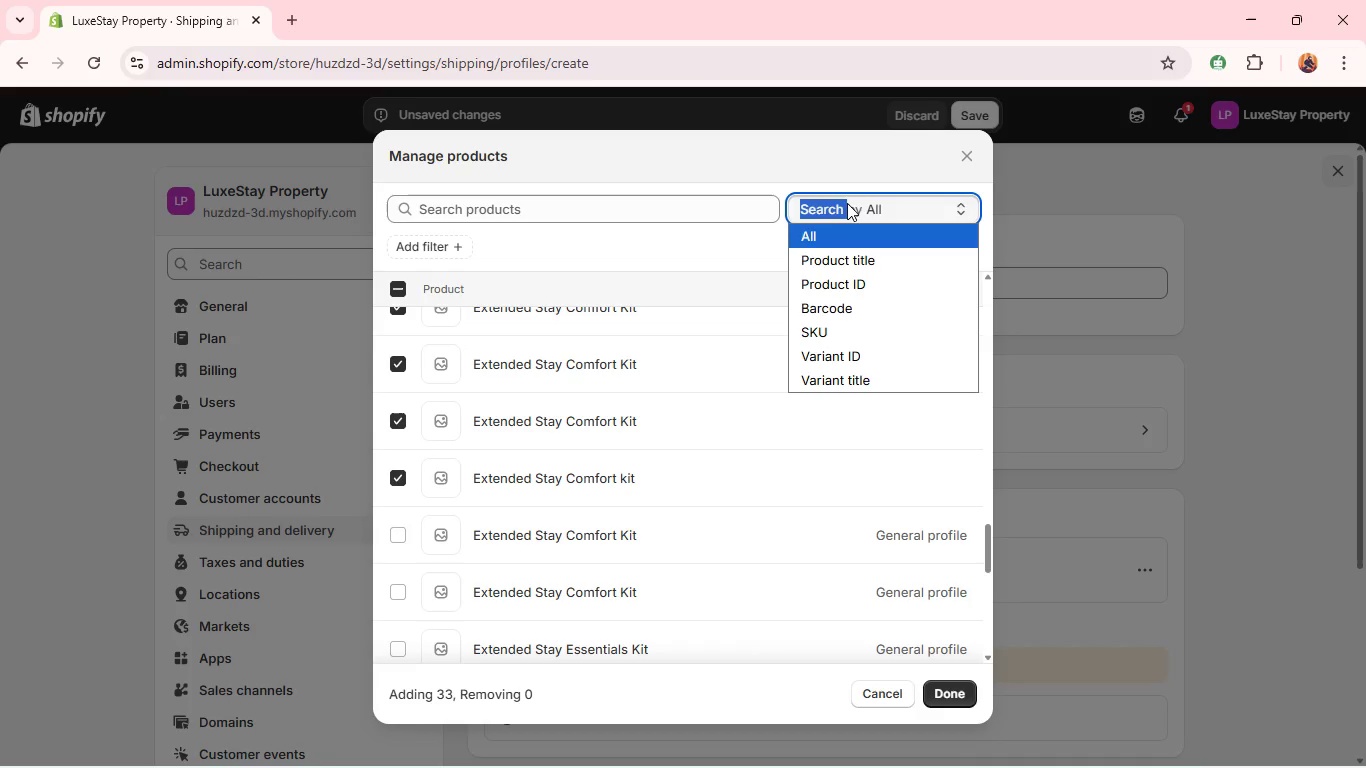 
left_click([847, 203])
 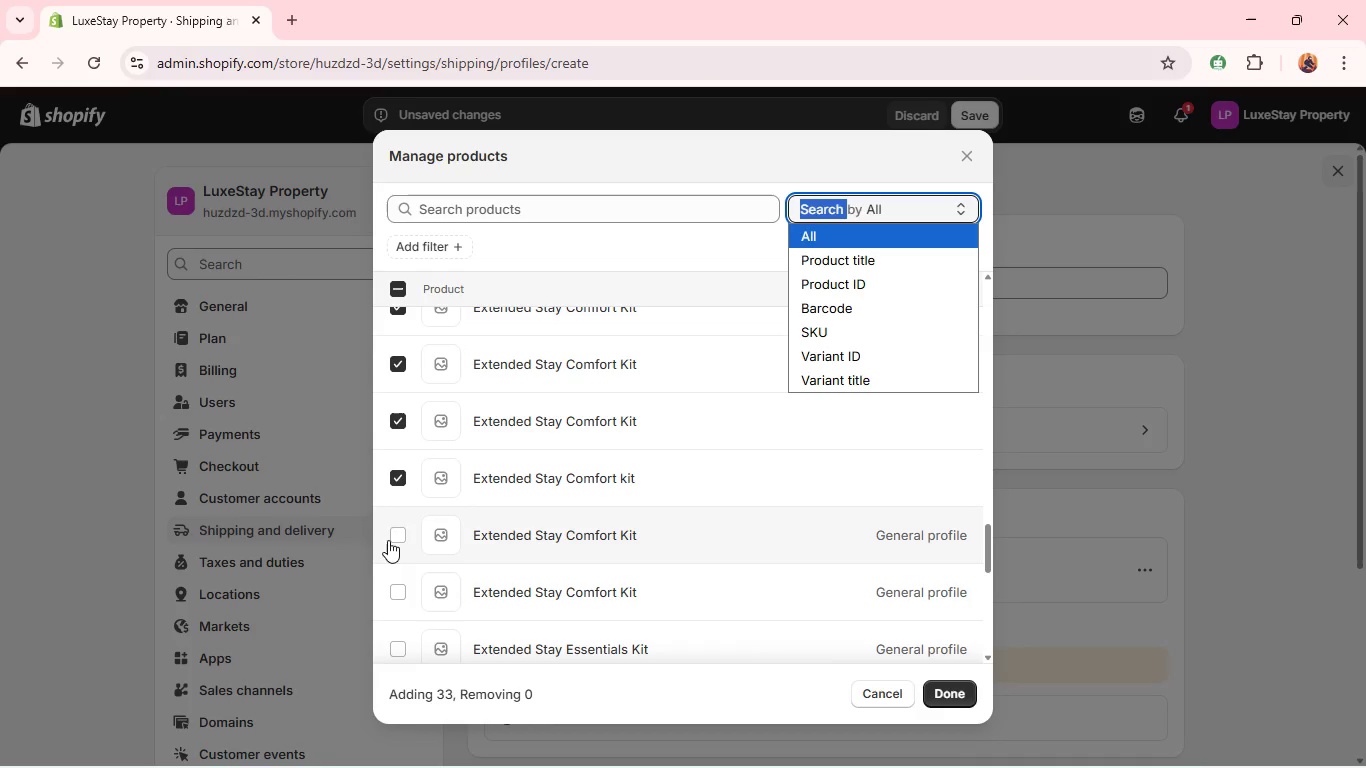 
left_click([405, 533])
 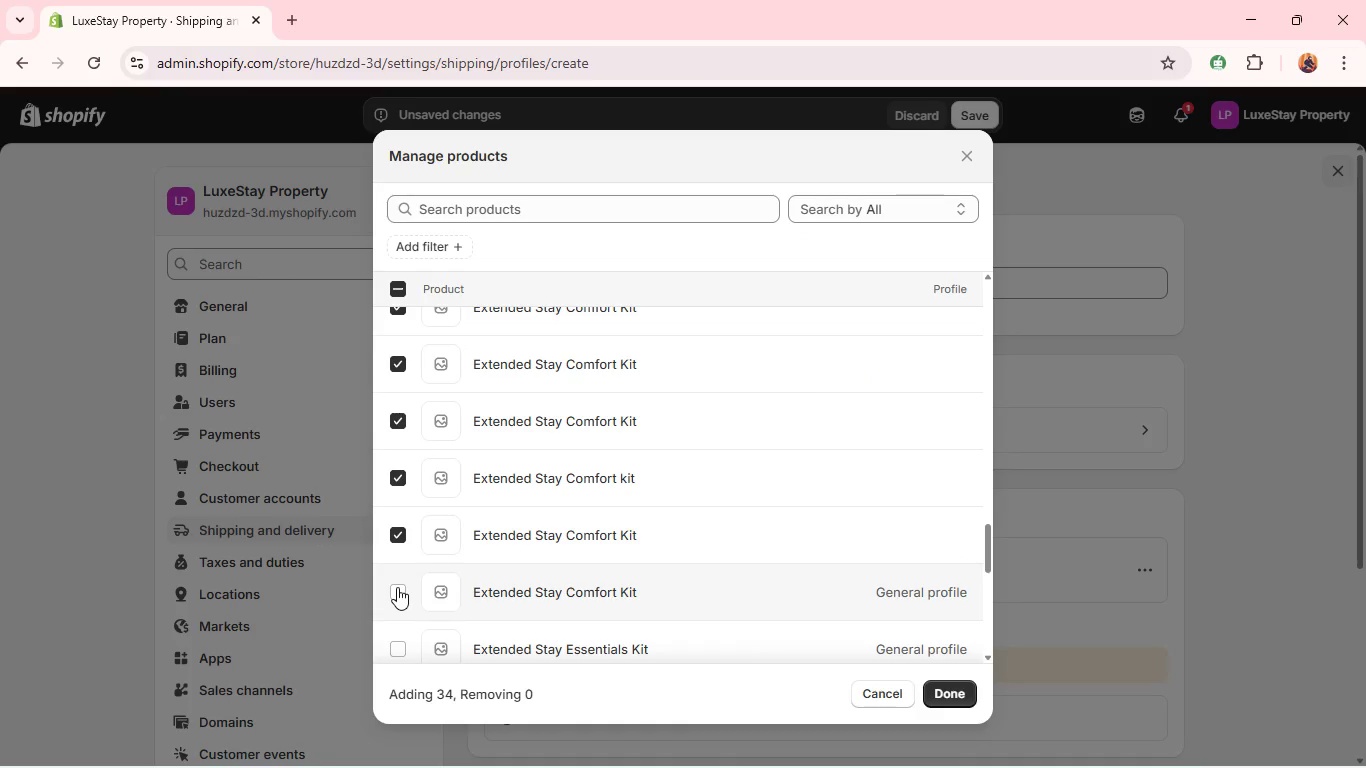 
left_click([397, 587])
 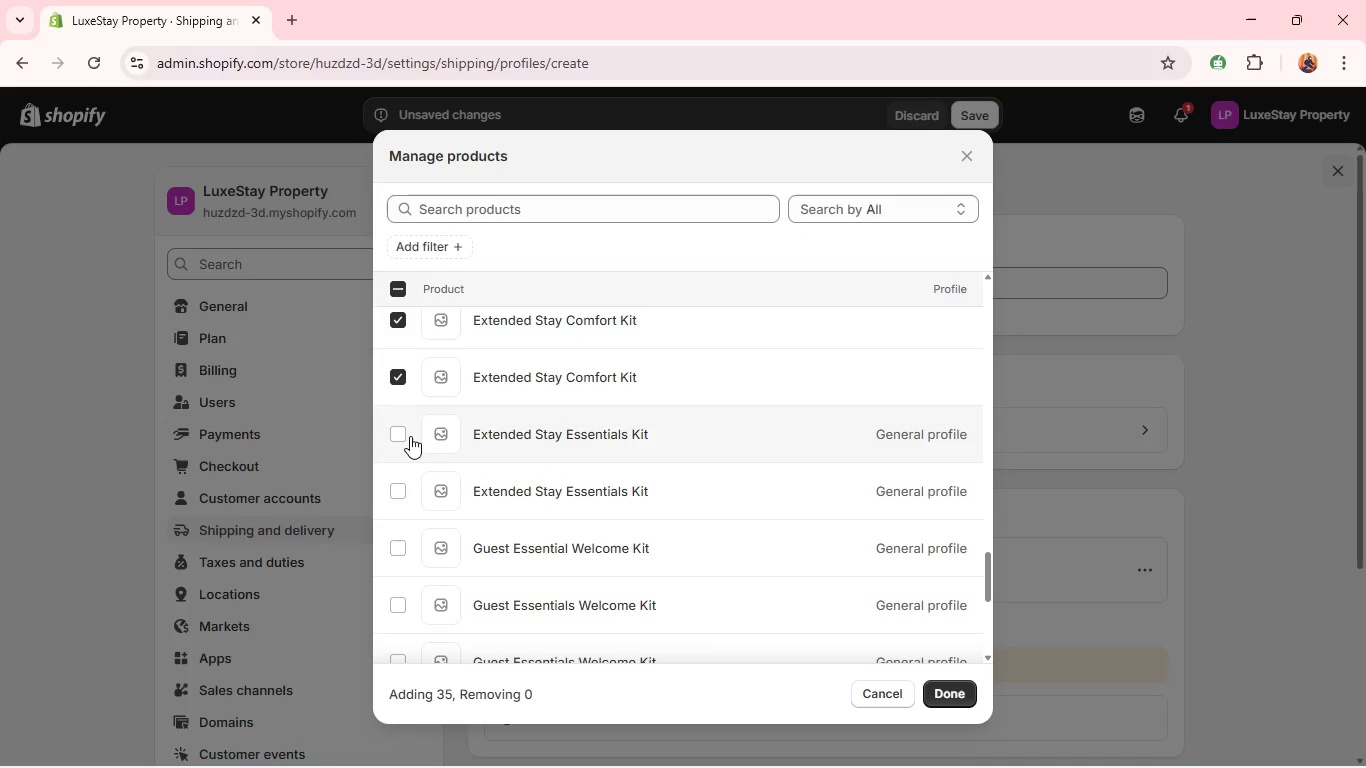 
left_click([409, 436])
 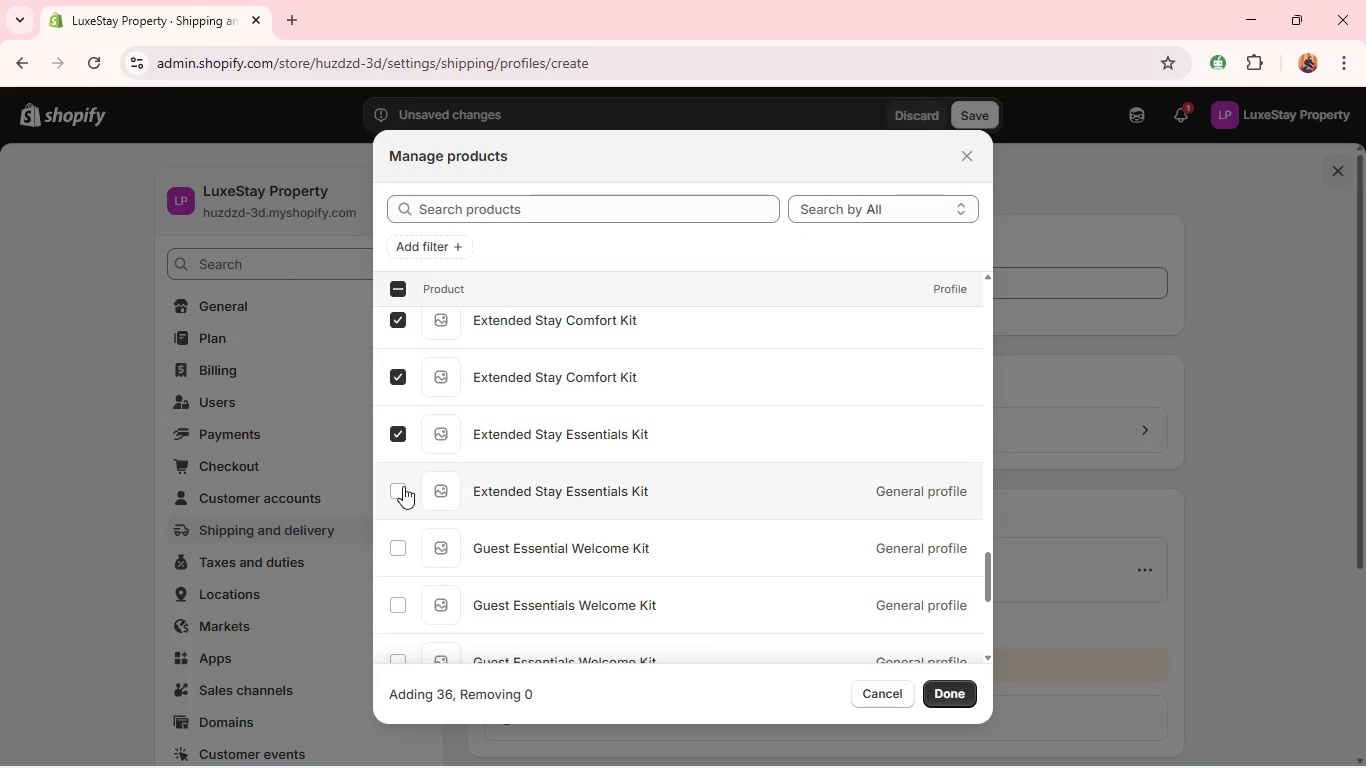 
left_click([403, 486])
 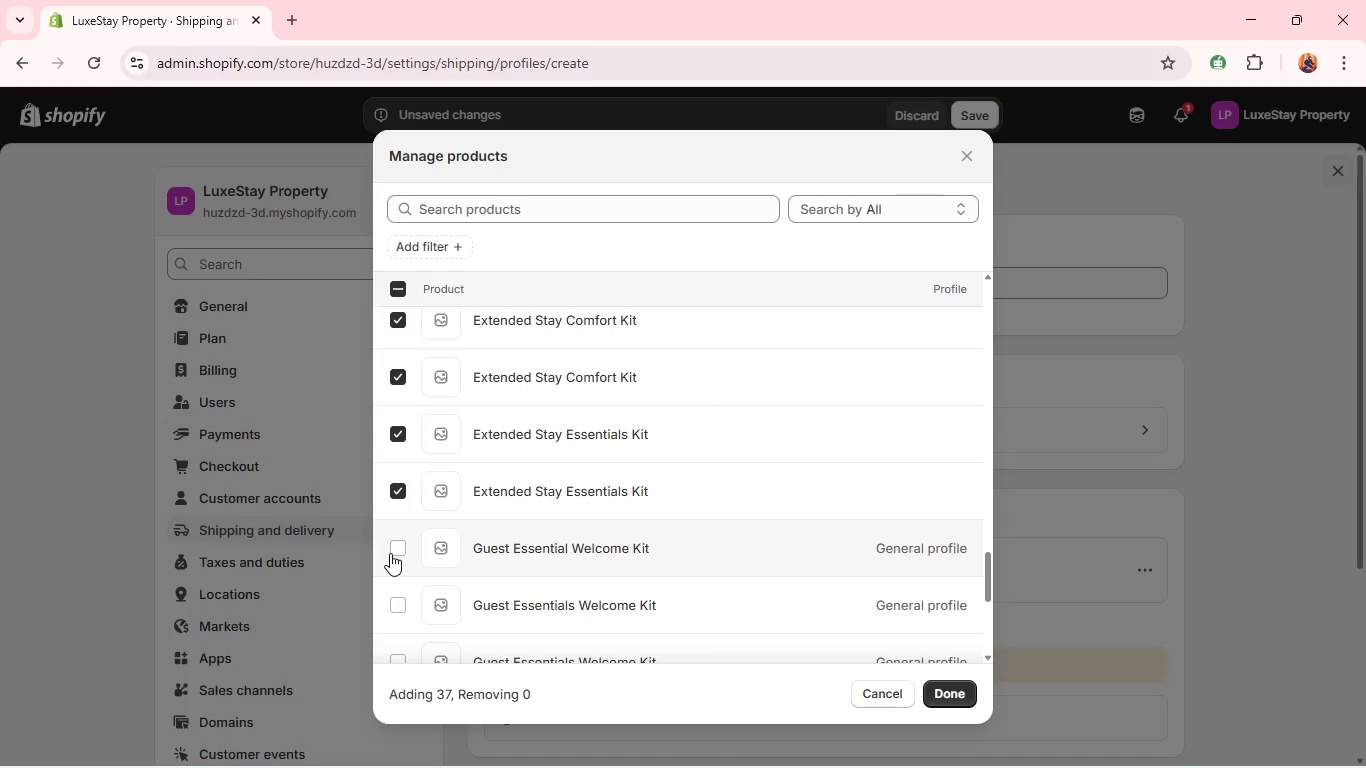 
left_click([390, 553])
 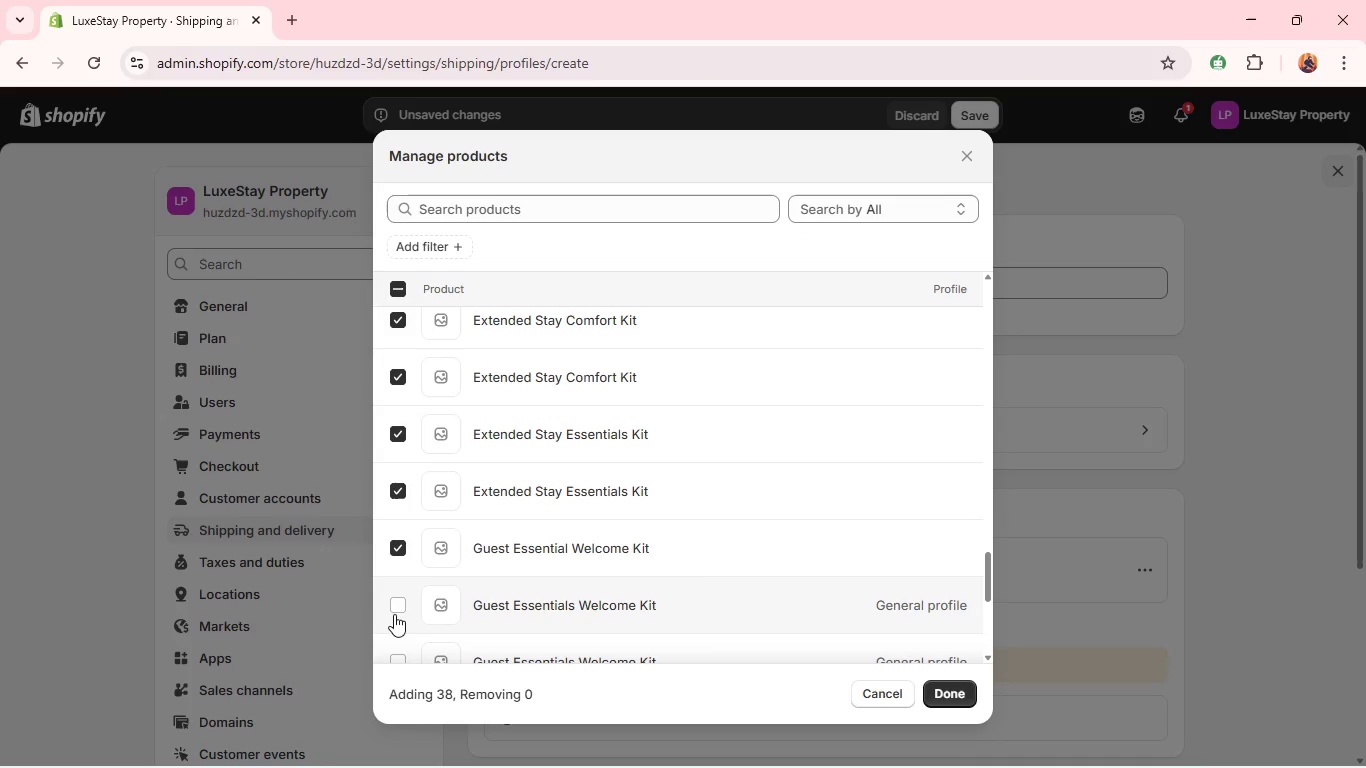 
left_click([394, 614])
 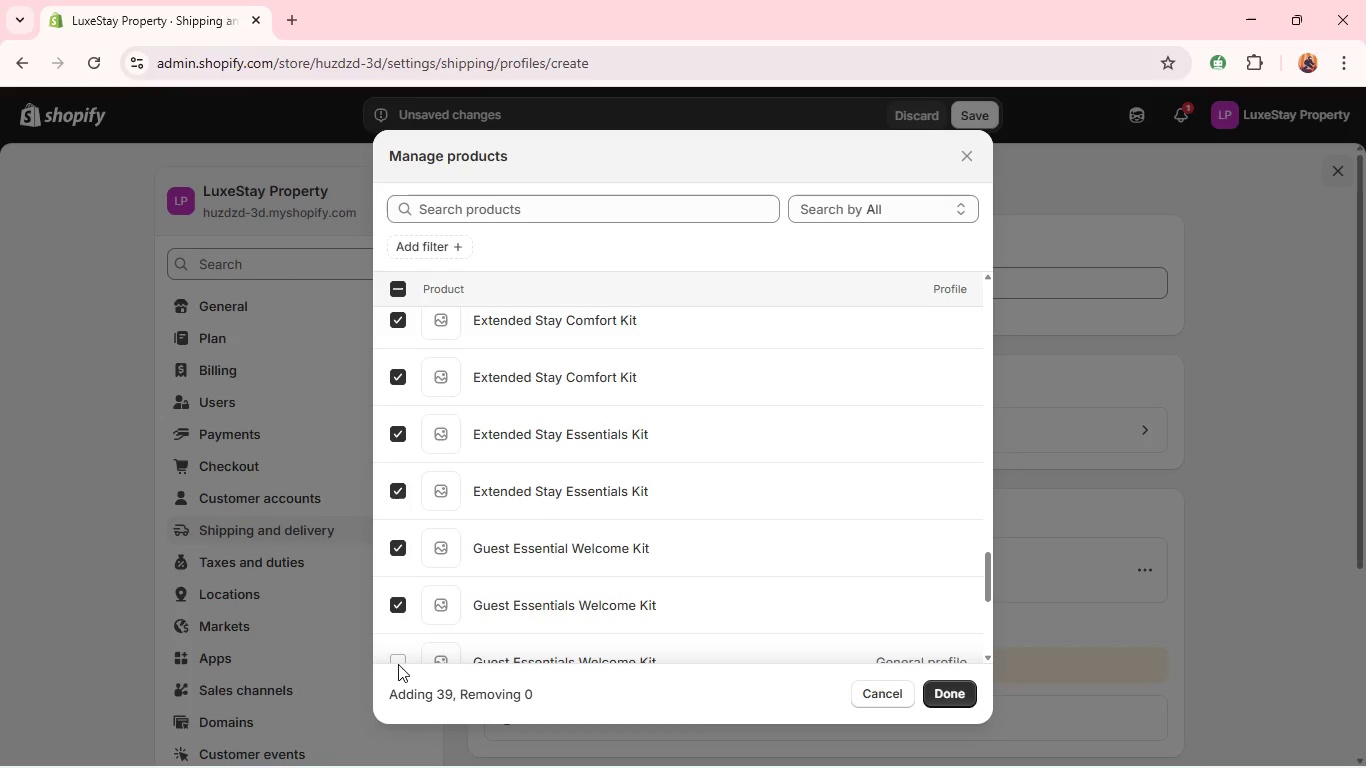 
left_click([398, 664])
 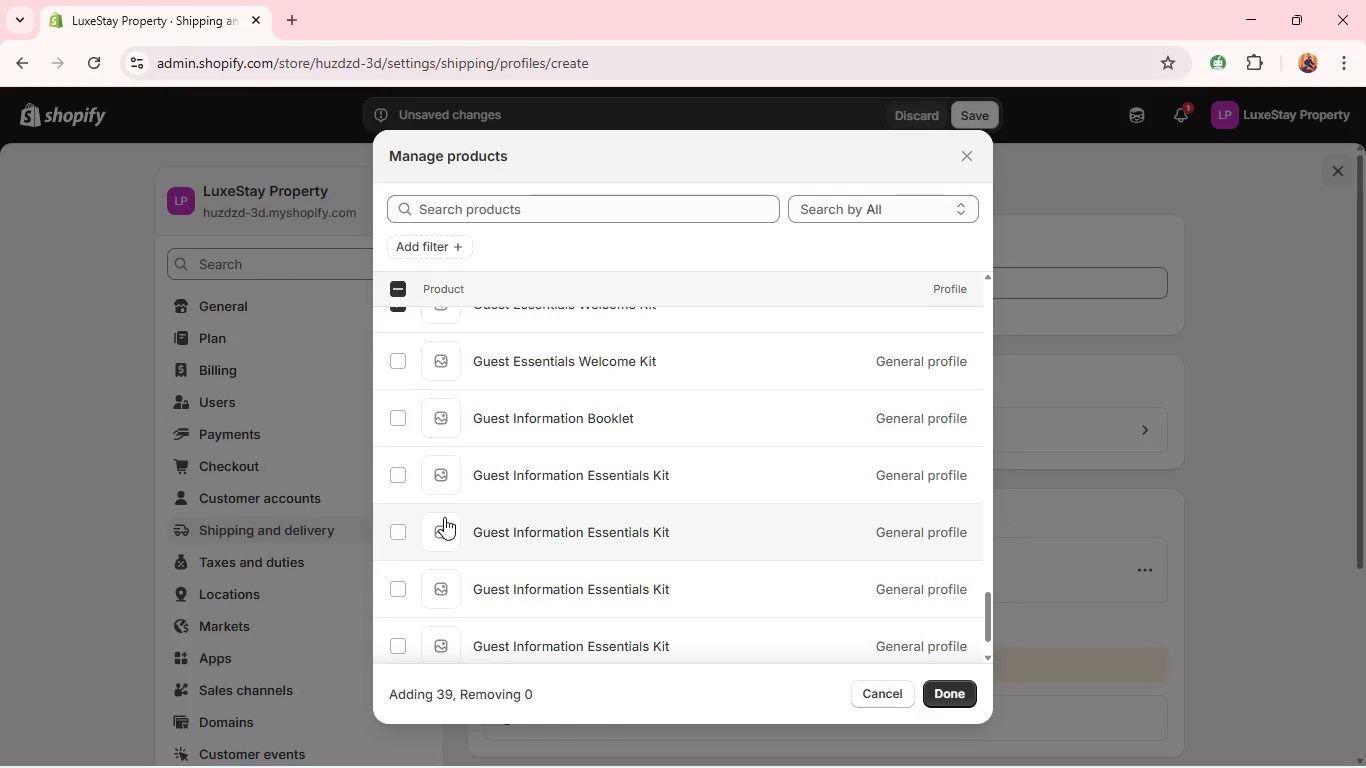 
left_click([409, 371])
 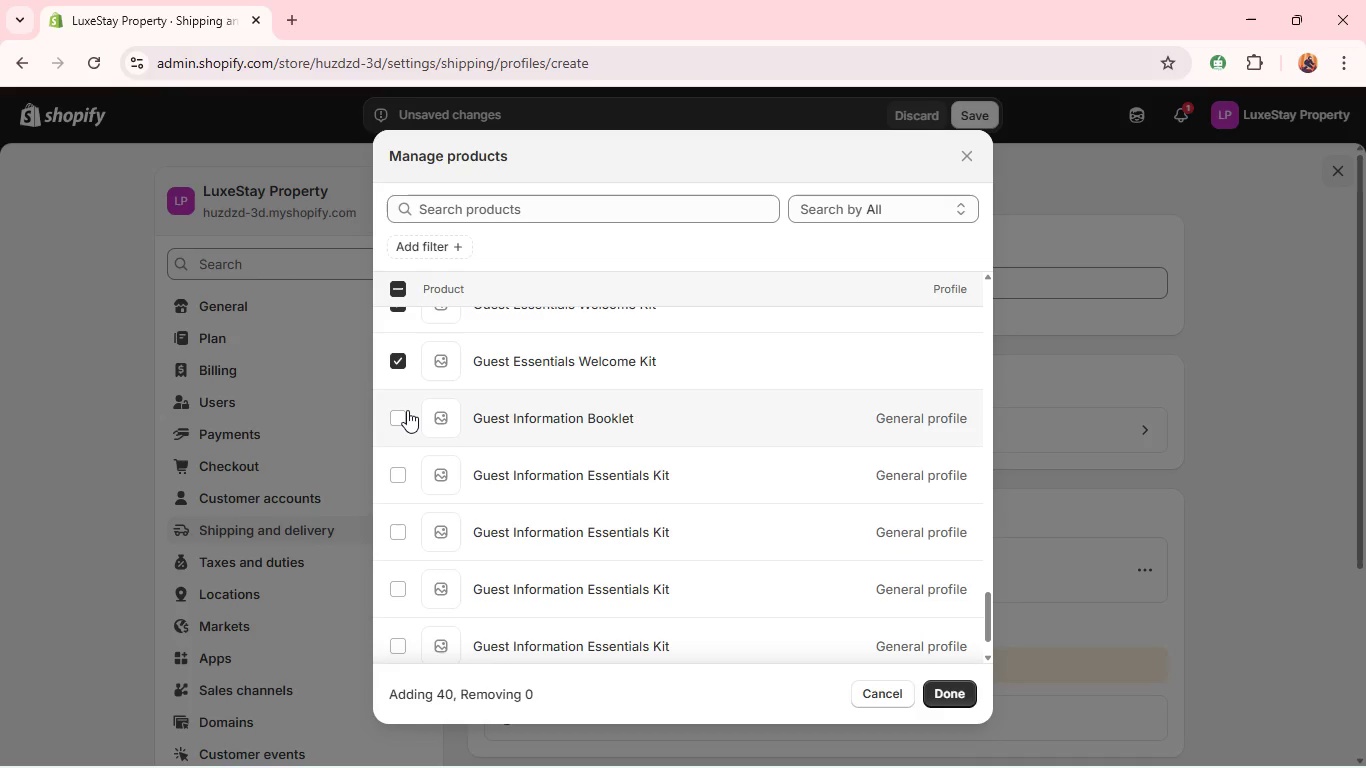 
left_click([407, 410])
 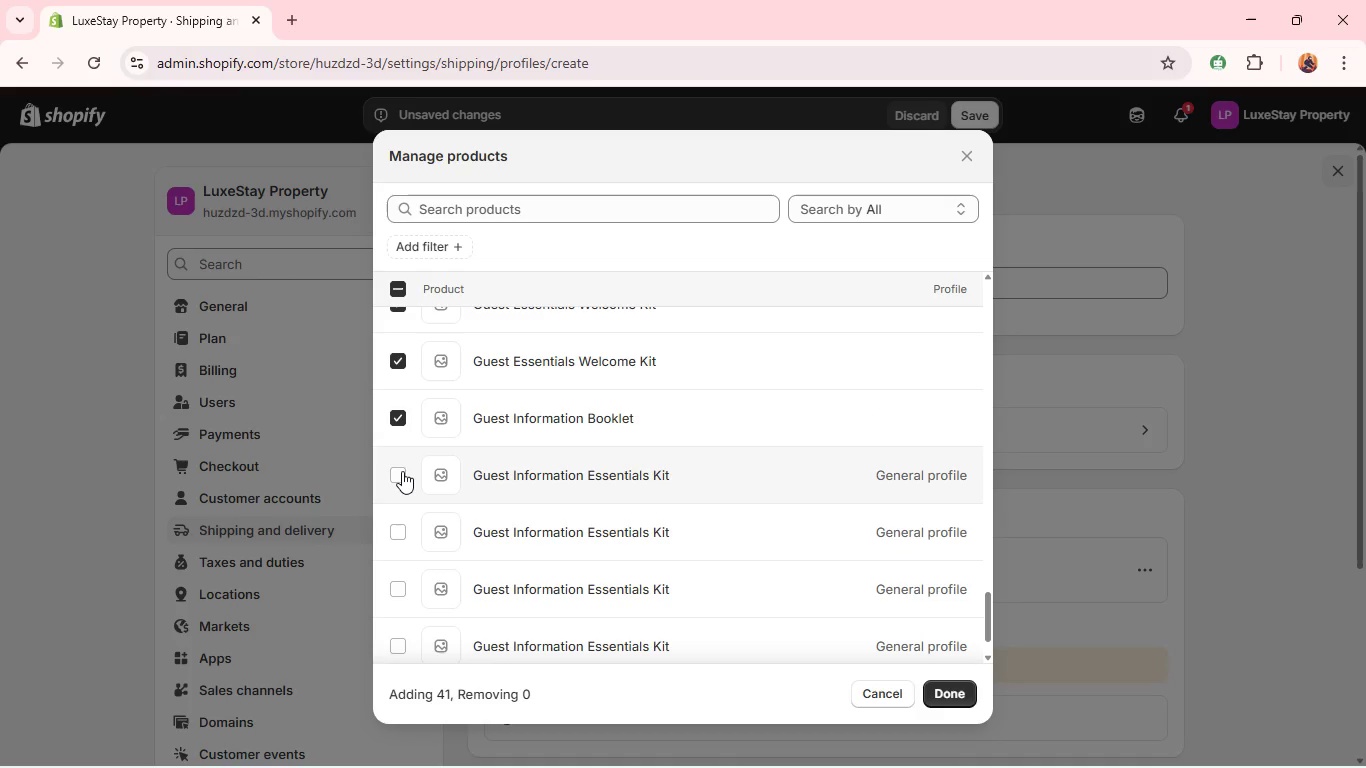 
left_click([402, 471])
 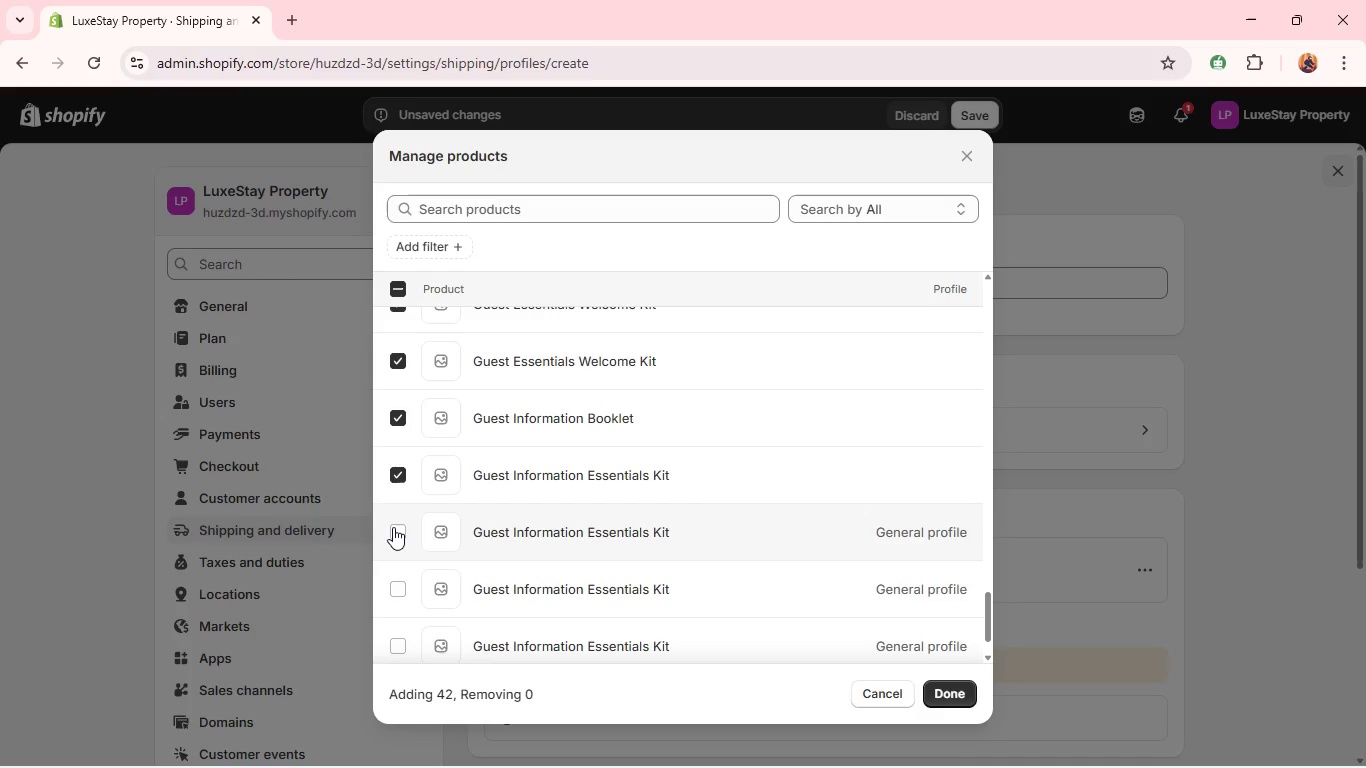 
left_click([393, 527])
 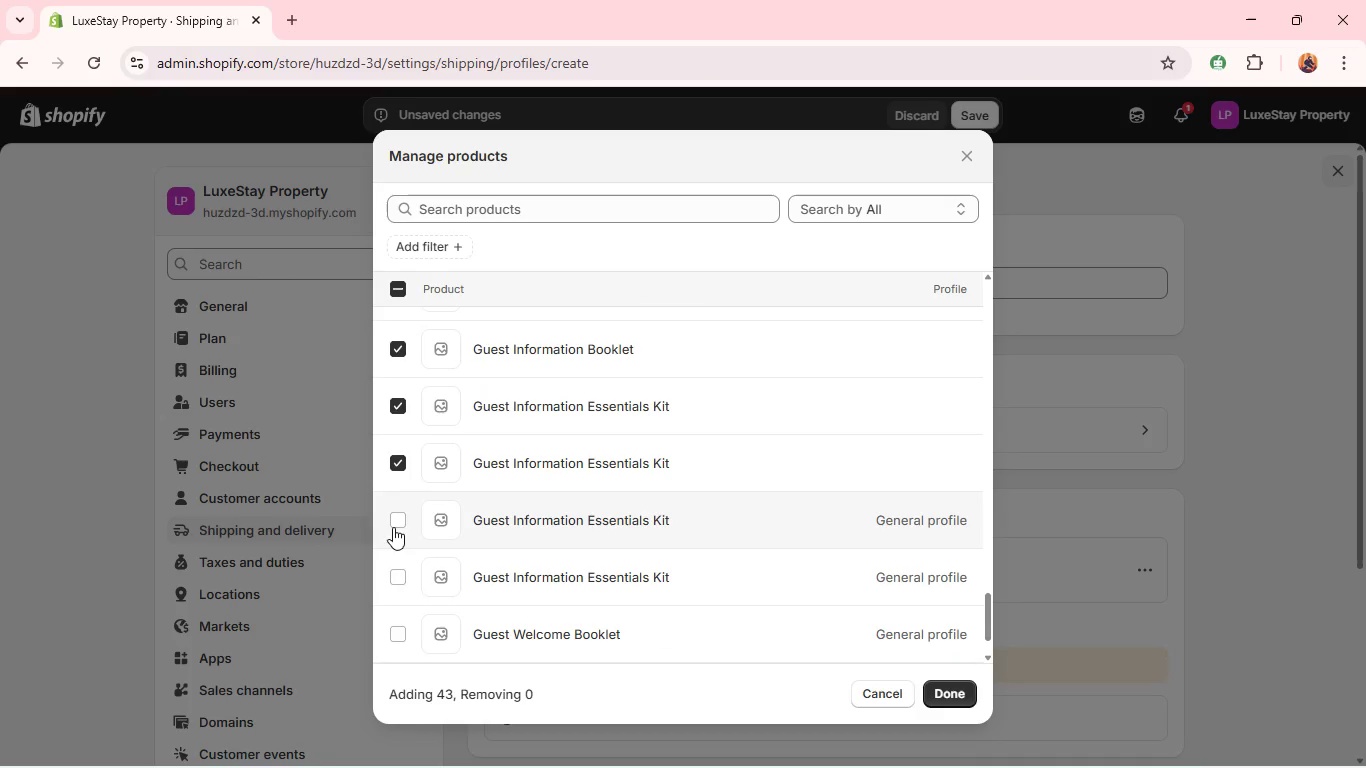 
left_click([393, 527])
 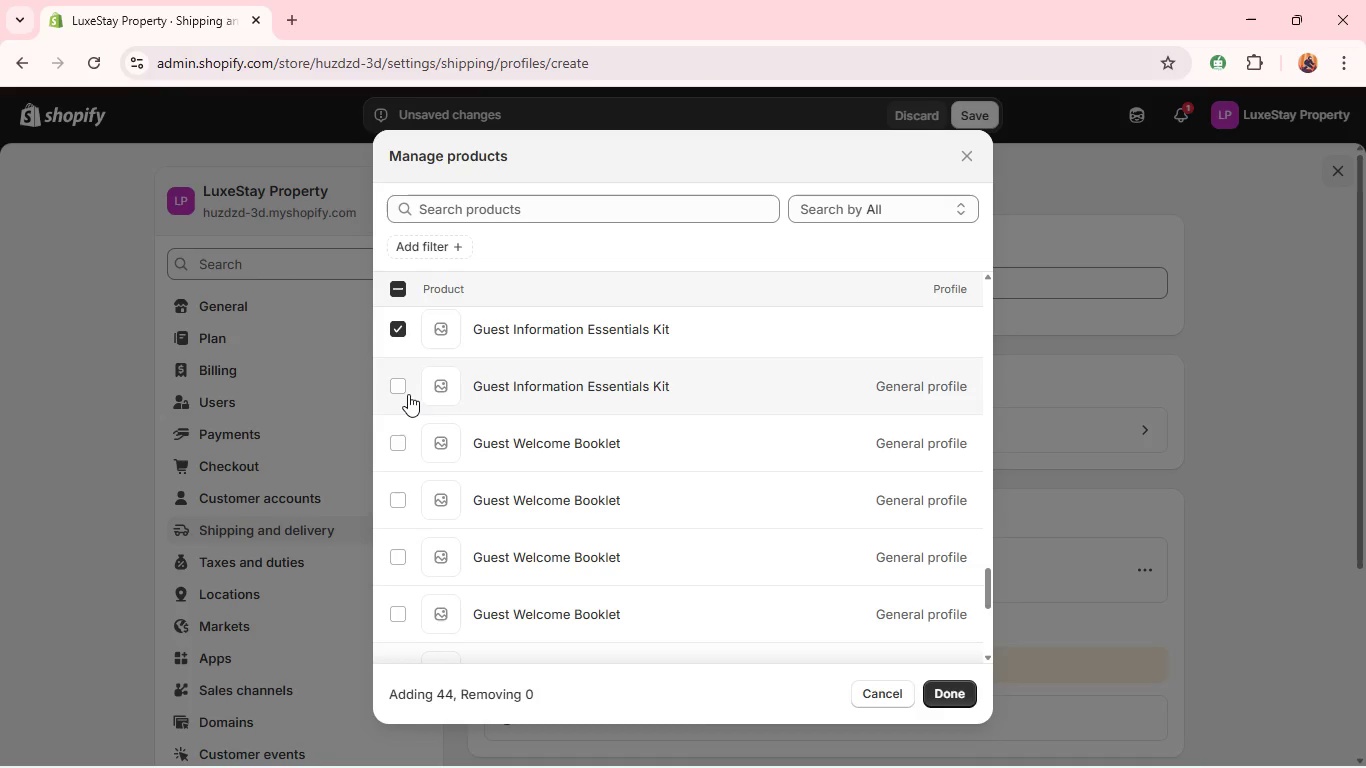 
left_click([408, 393])
 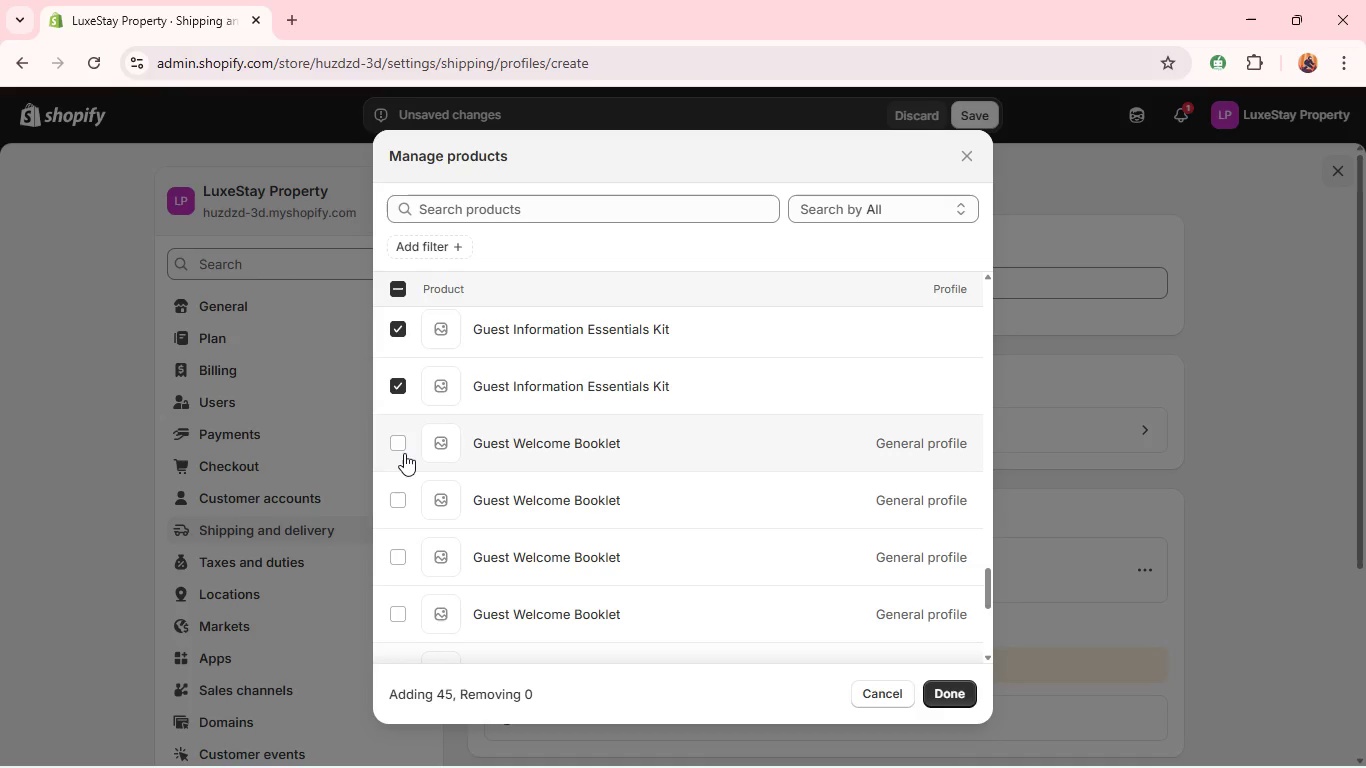 
left_click([404, 453])
 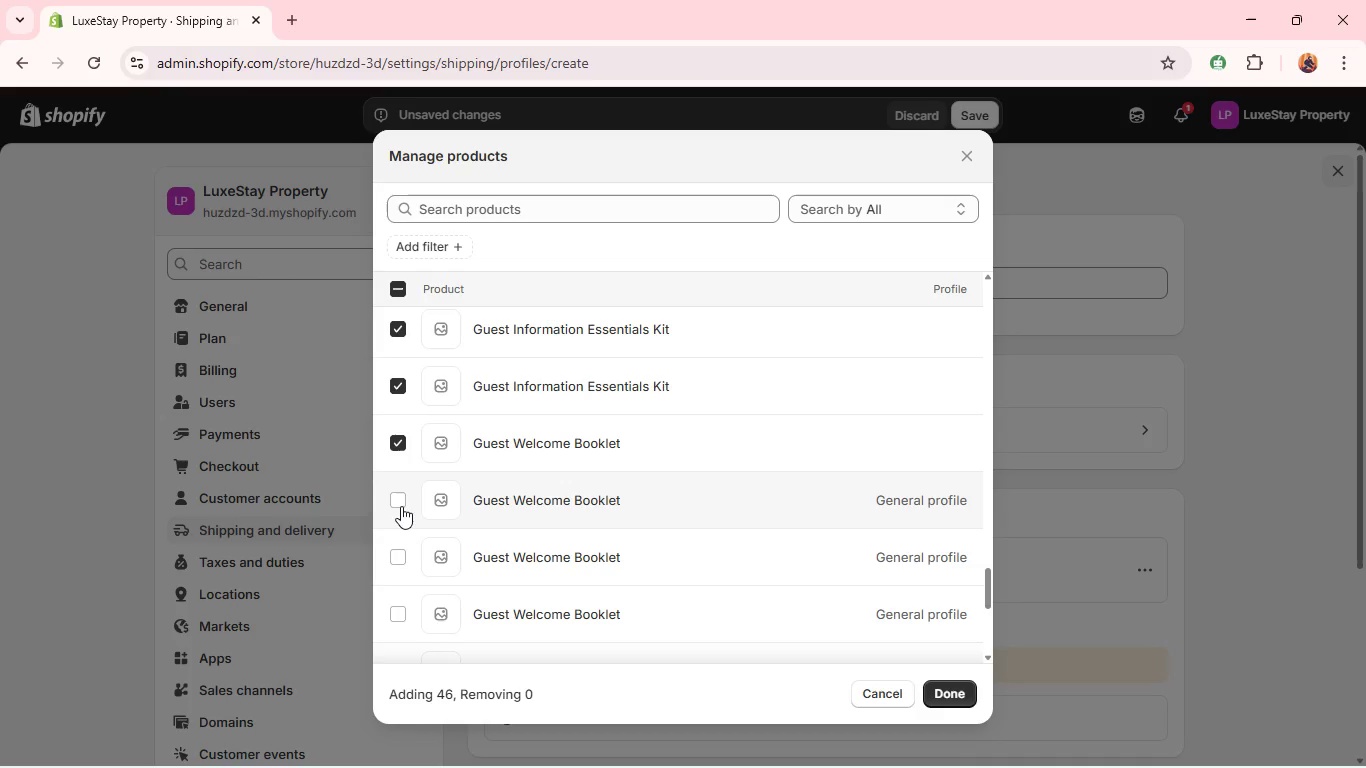 
left_click([401, 506])
 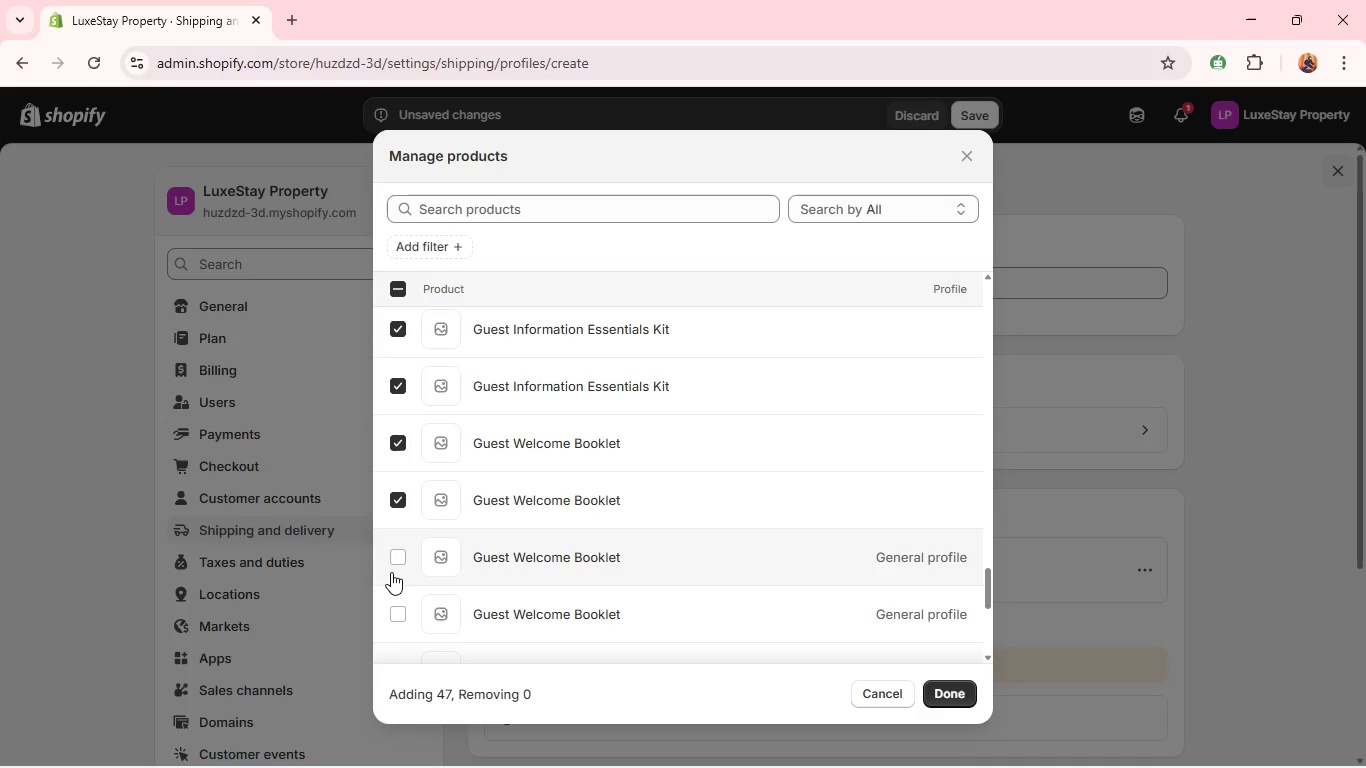 
left_click([391, 572])
 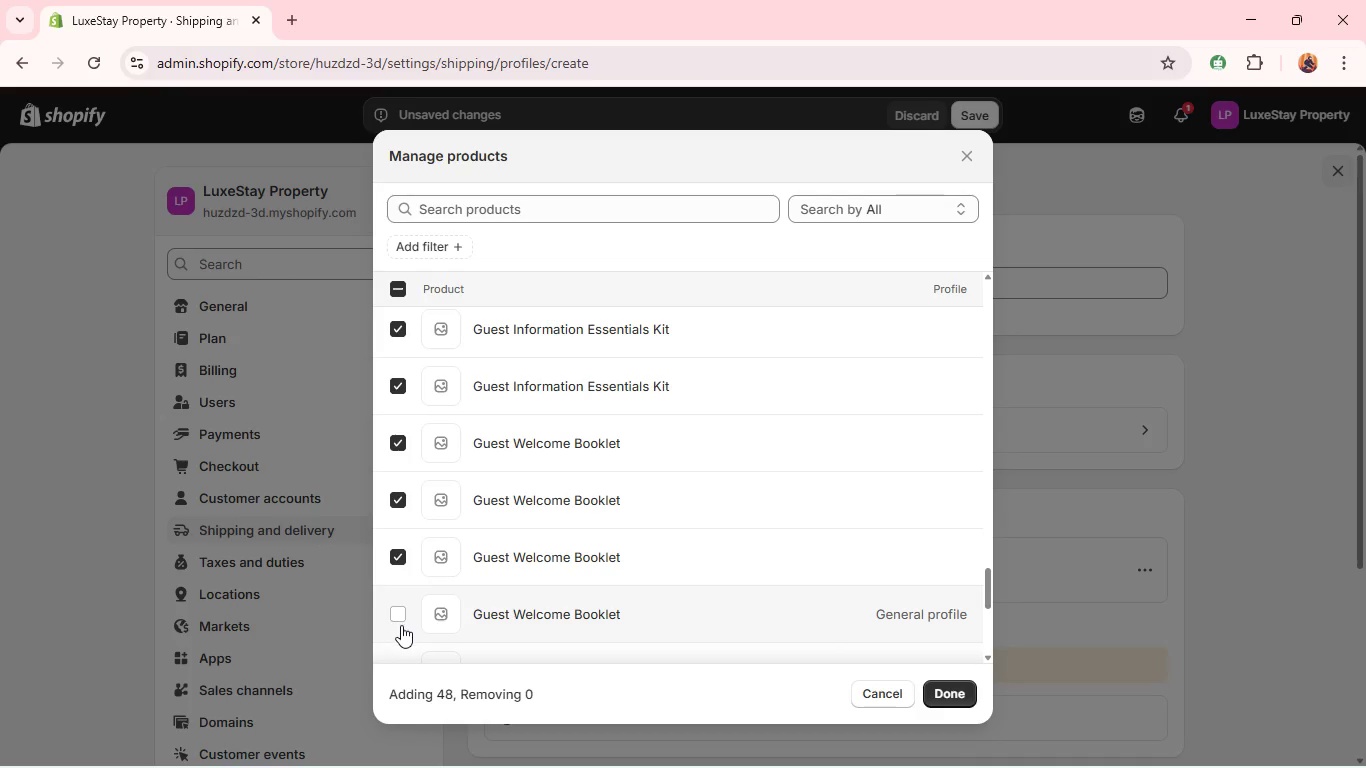 
left_click([401, 625])
 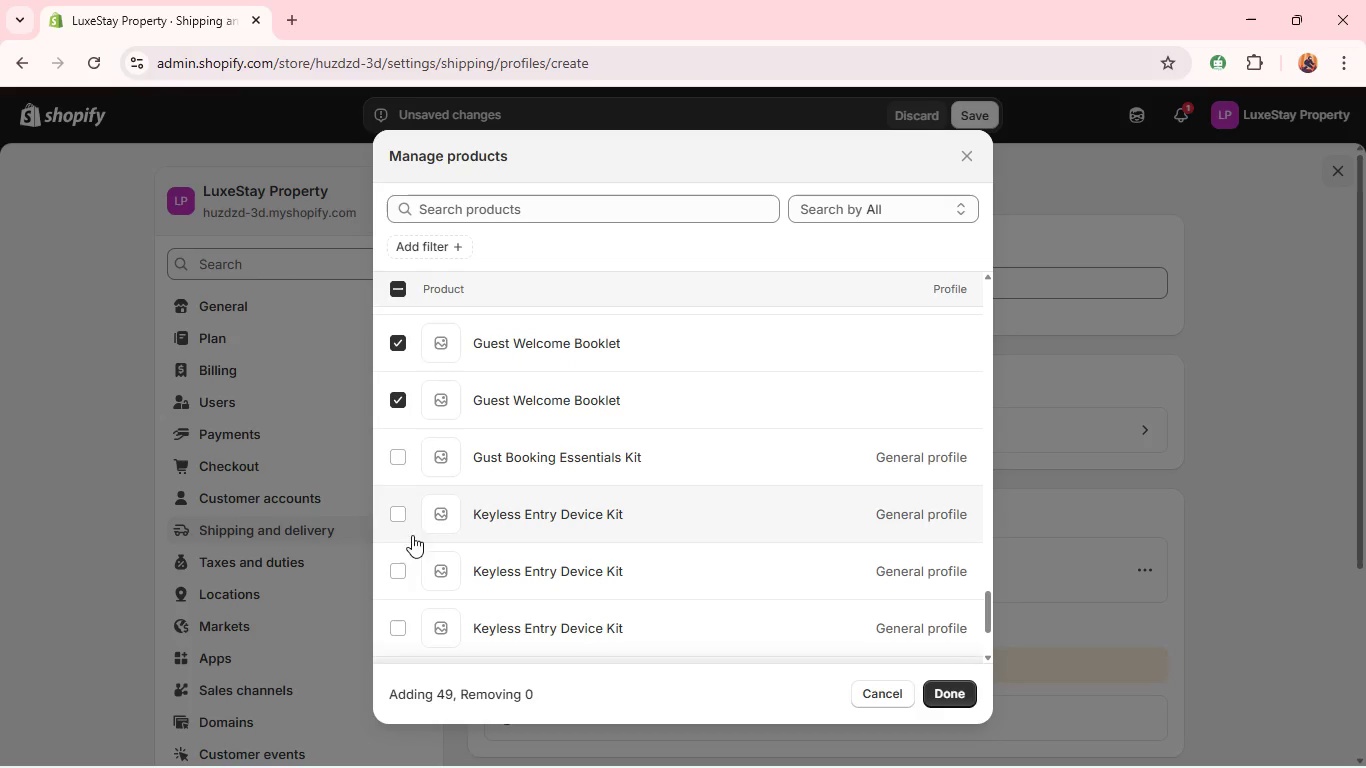 
left_click([403, 462])
 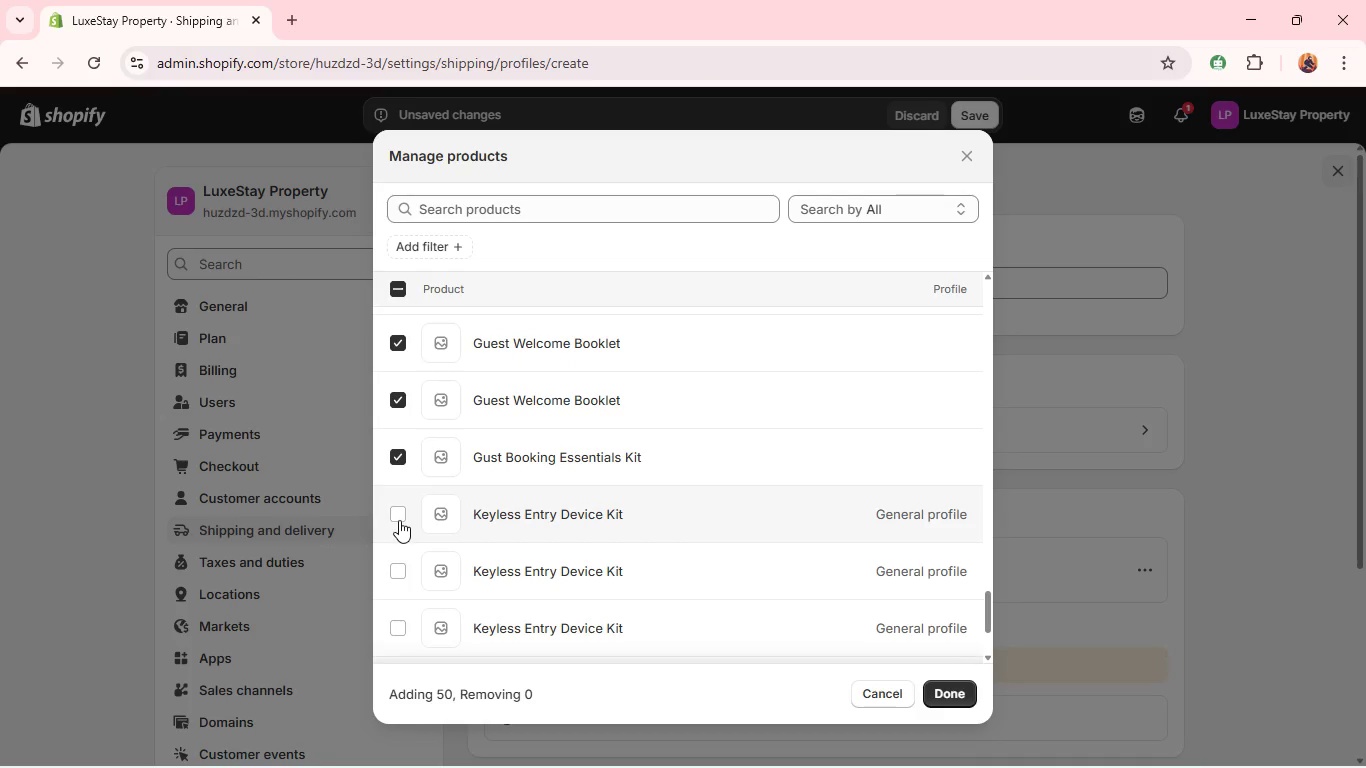 
left_click([399, 520])
 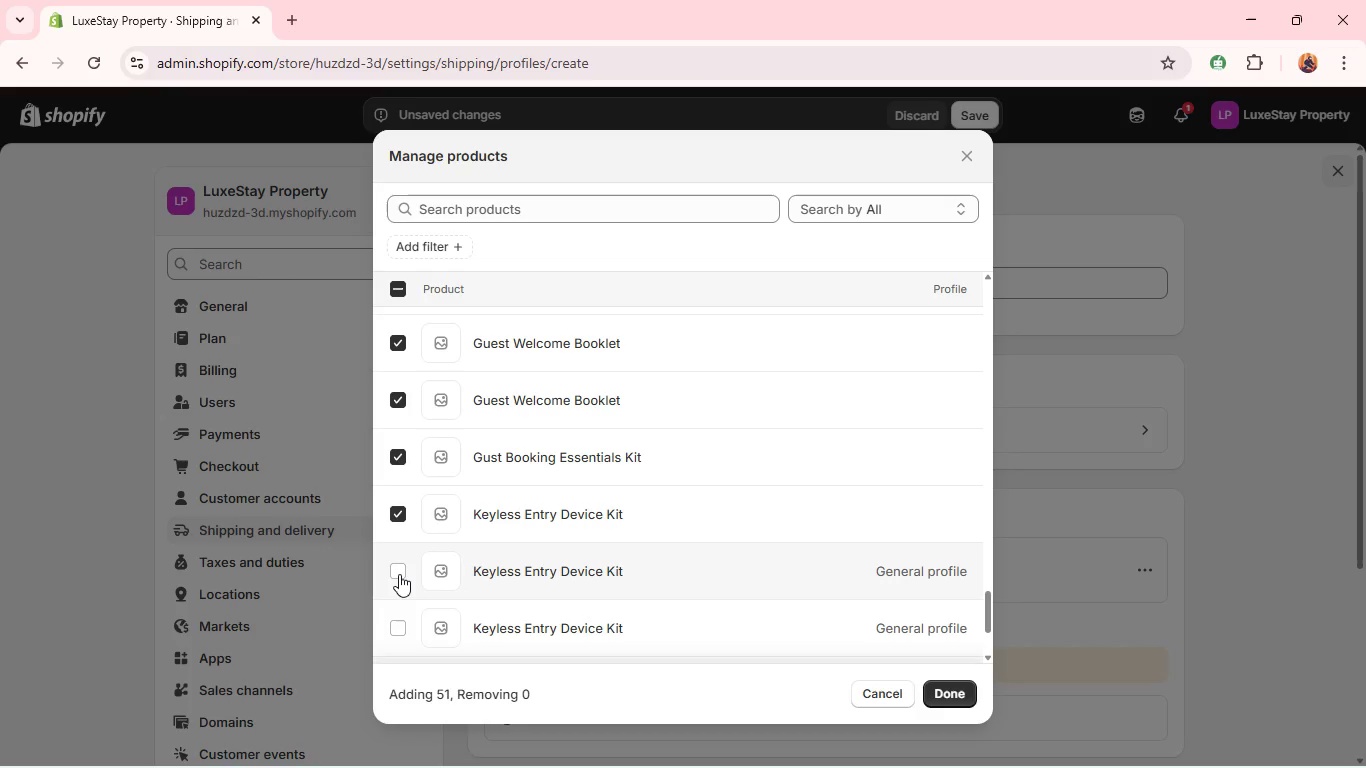 
left_click([399, 574])
 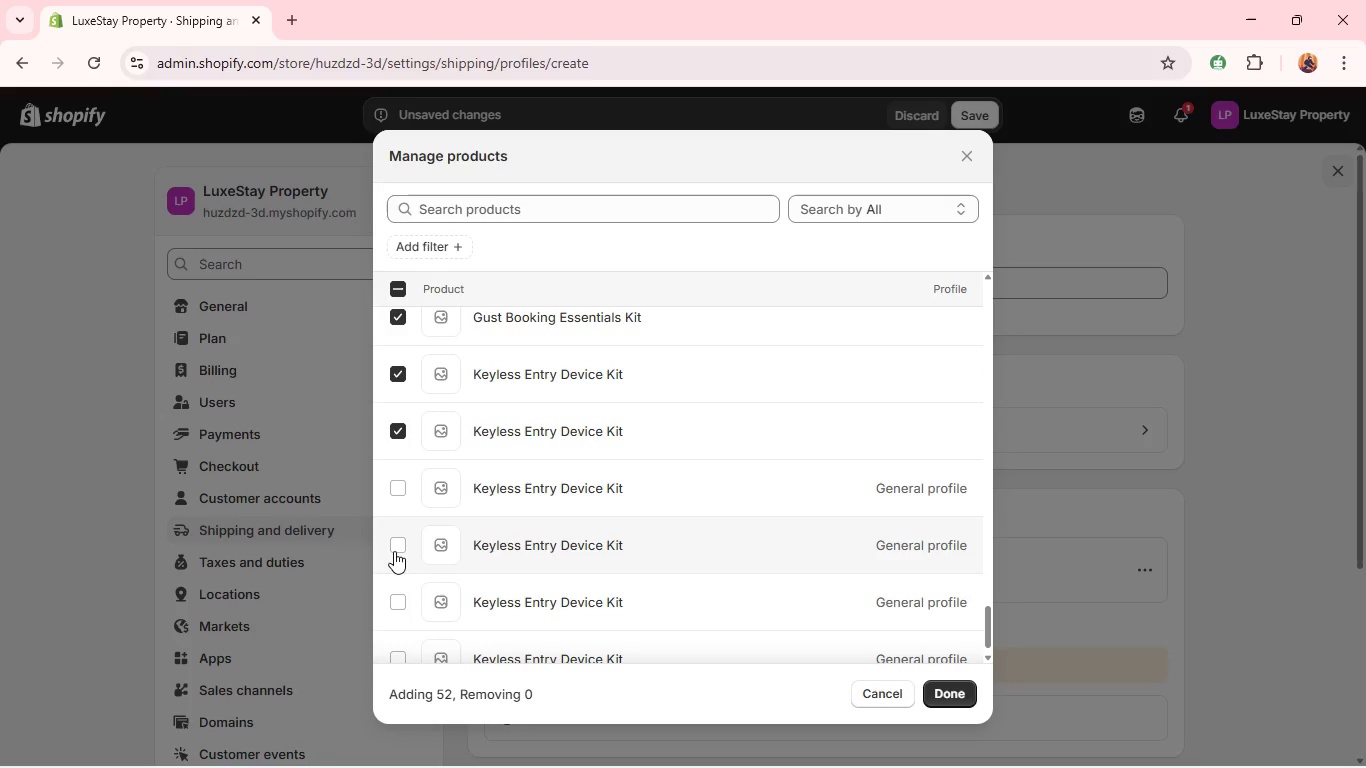 
left_click([393, 494])
 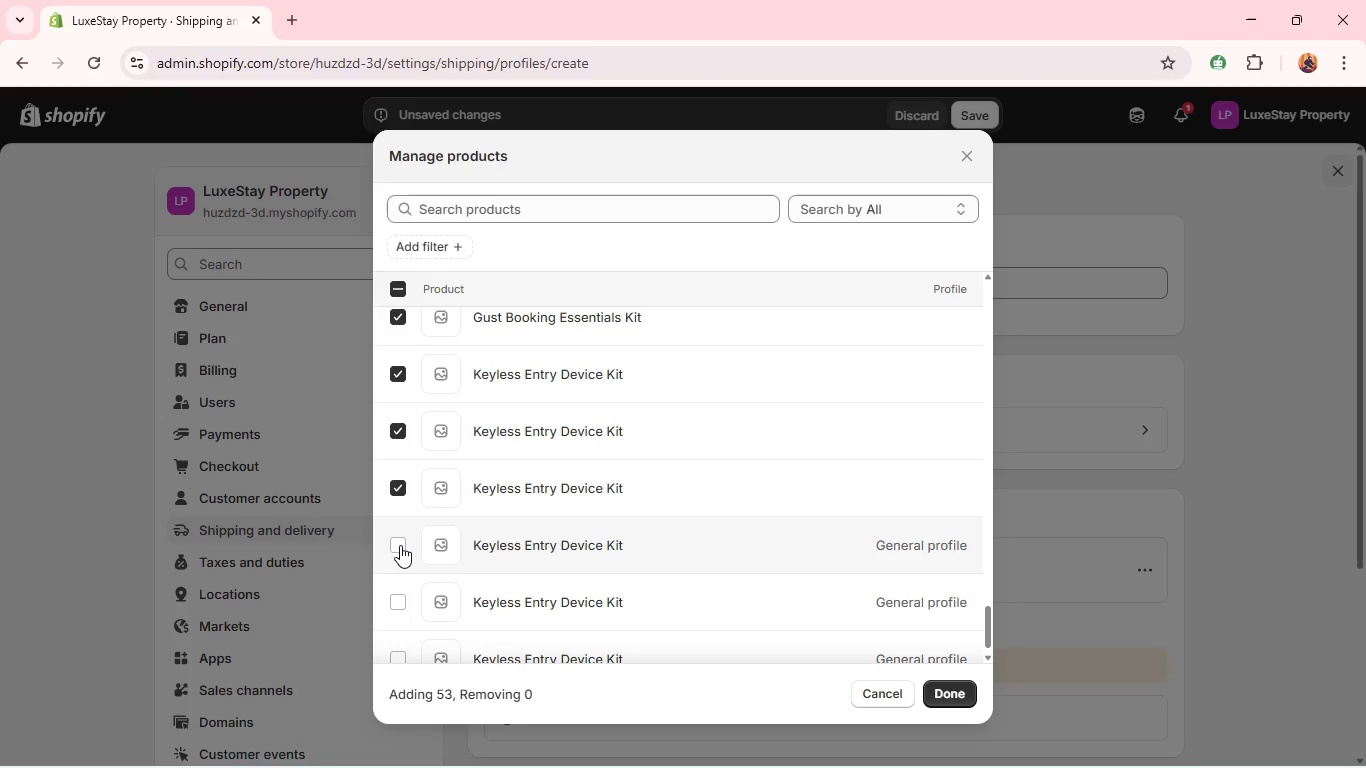 
left_click([400, 545])
 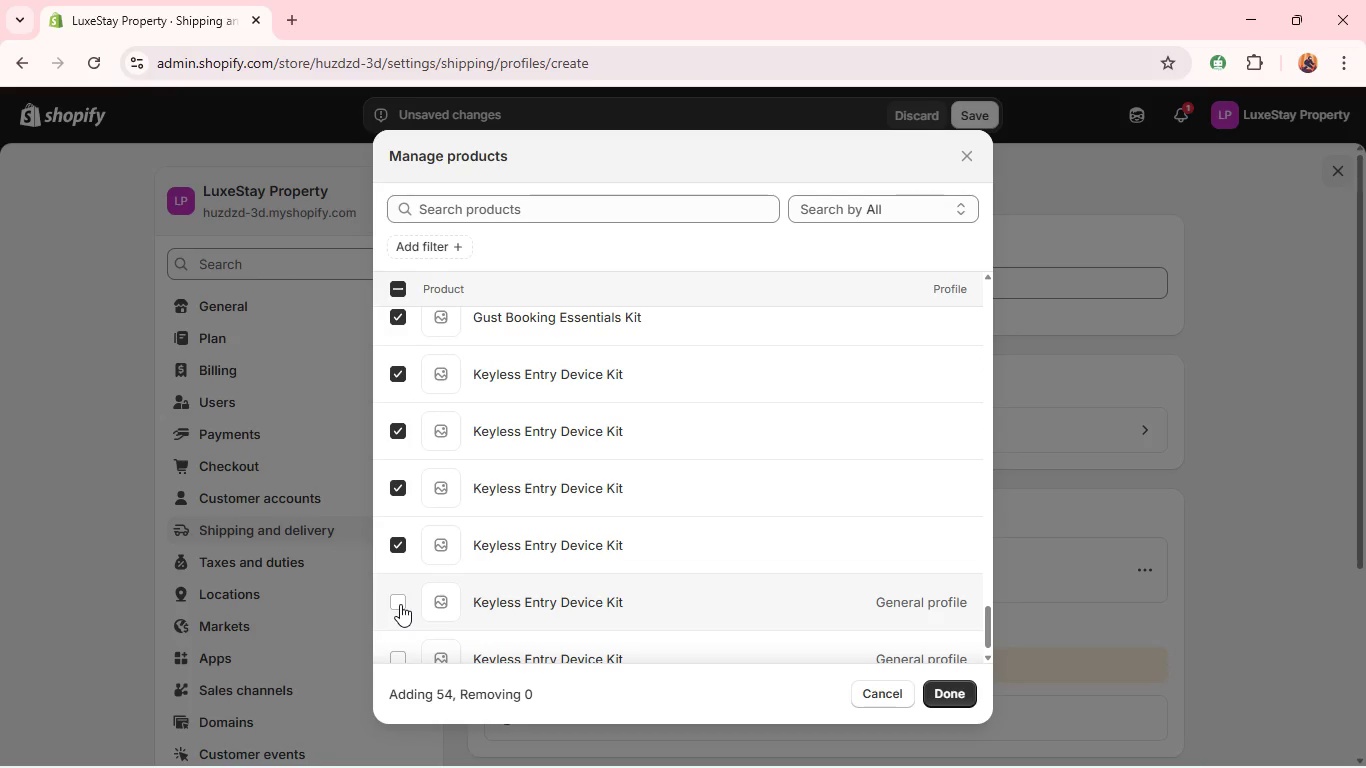 
left_click([400, 604])
 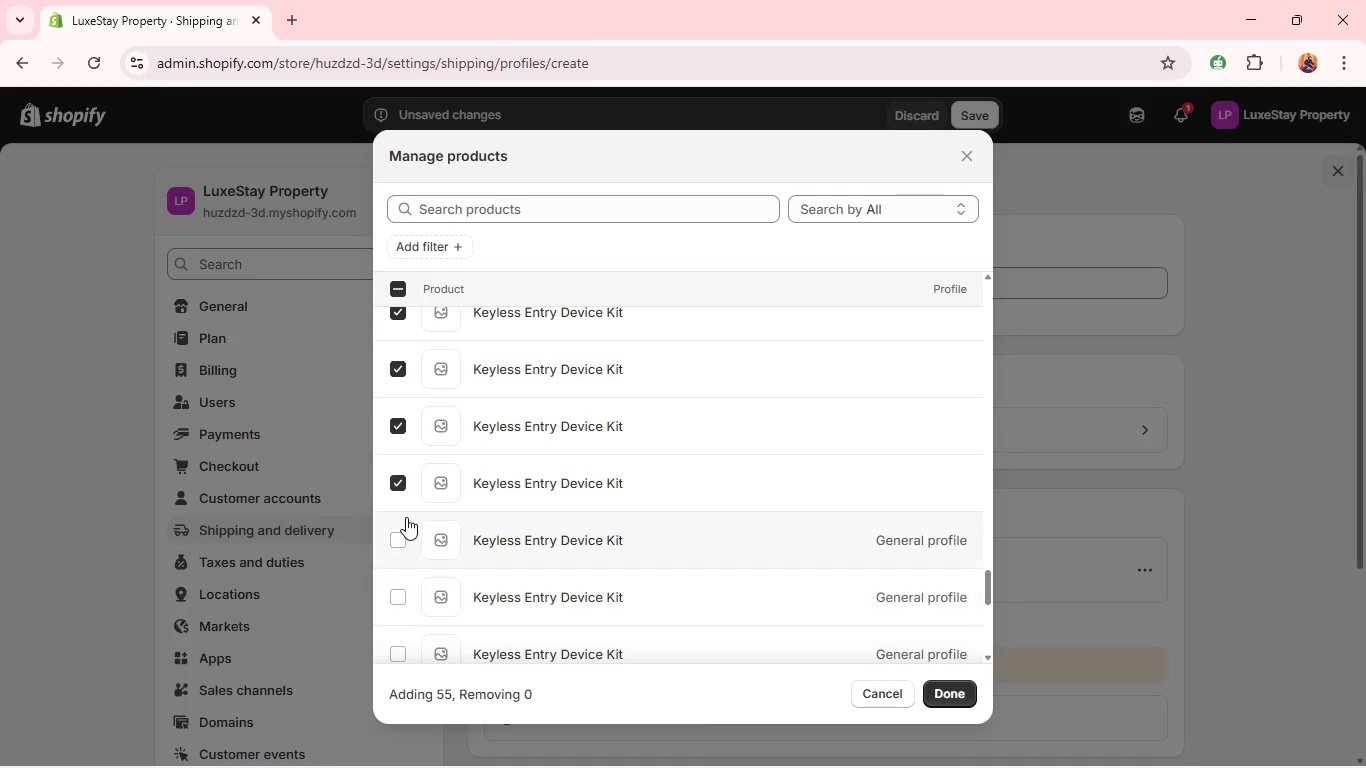 
left_click([400, 540])
 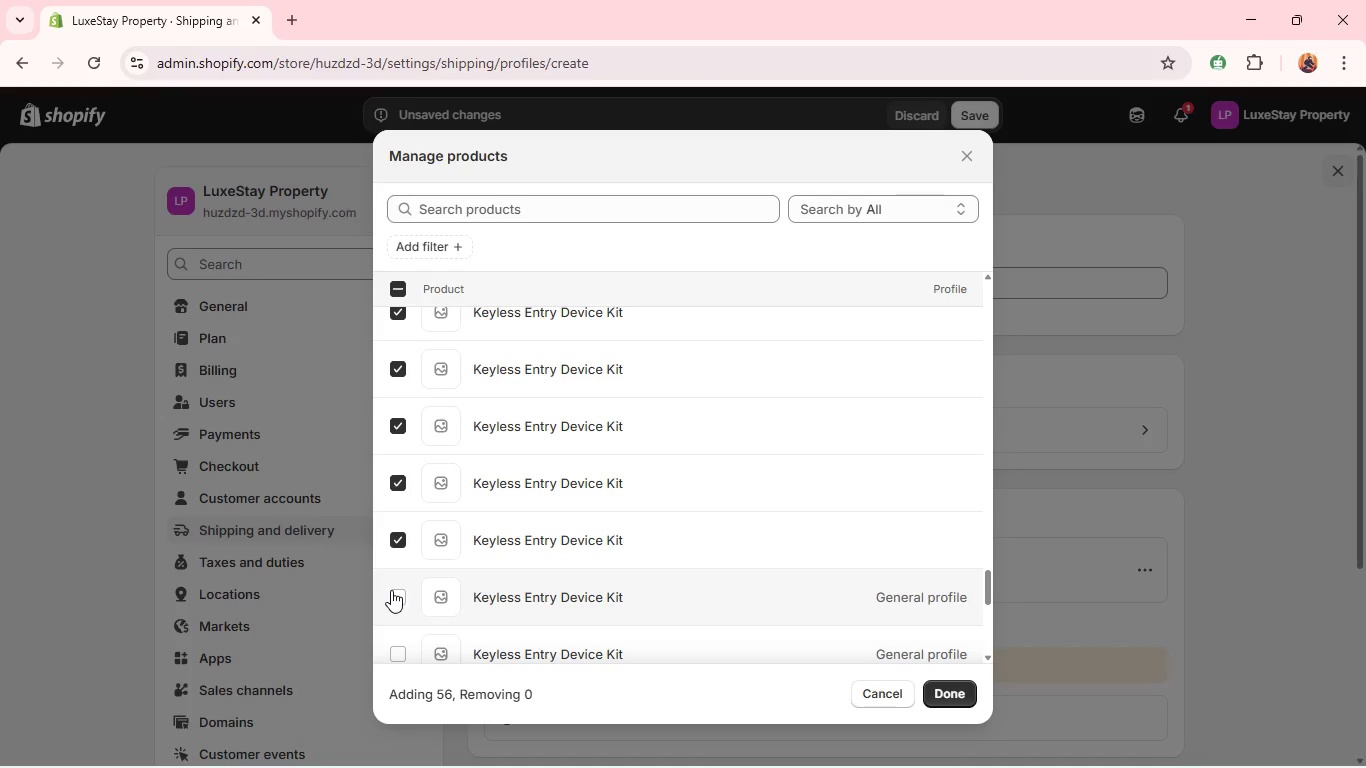 
left_click([391, 590])
 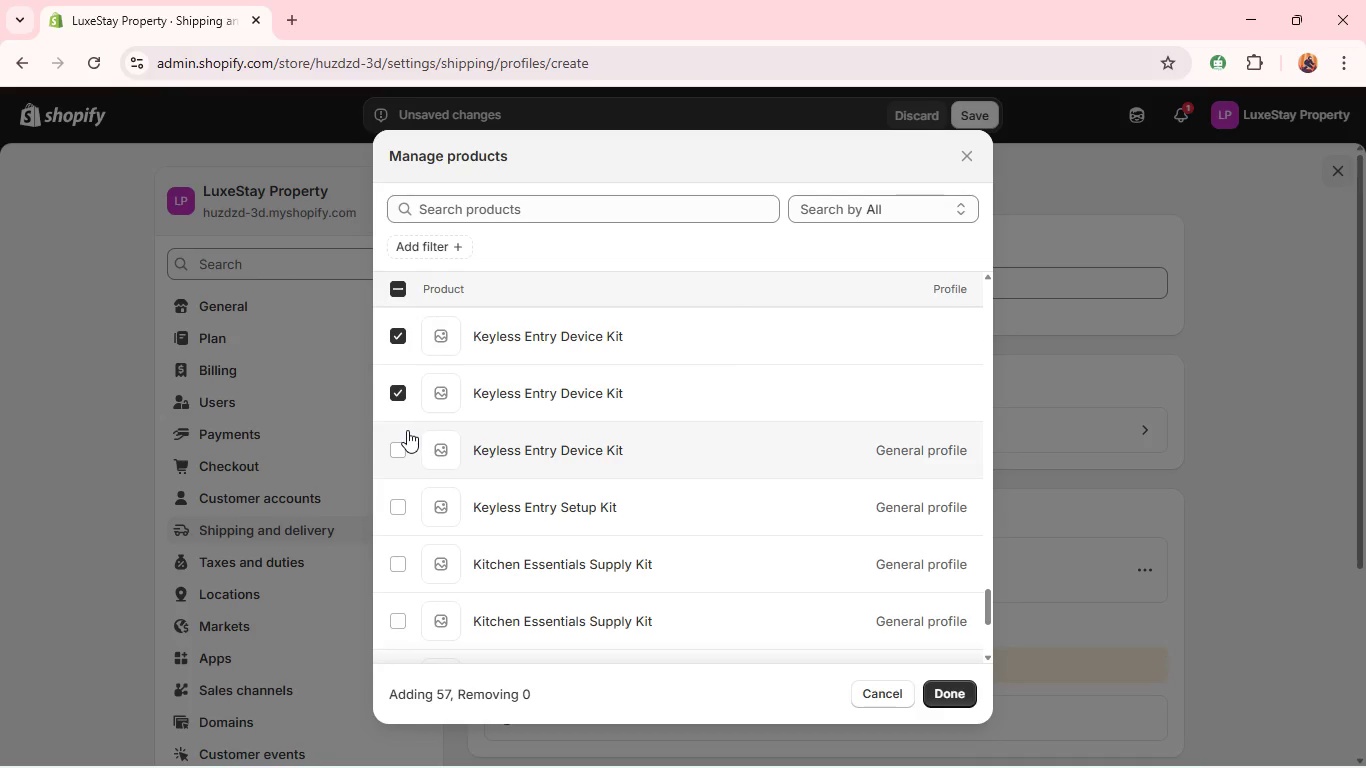 
left_click([401, 450])
 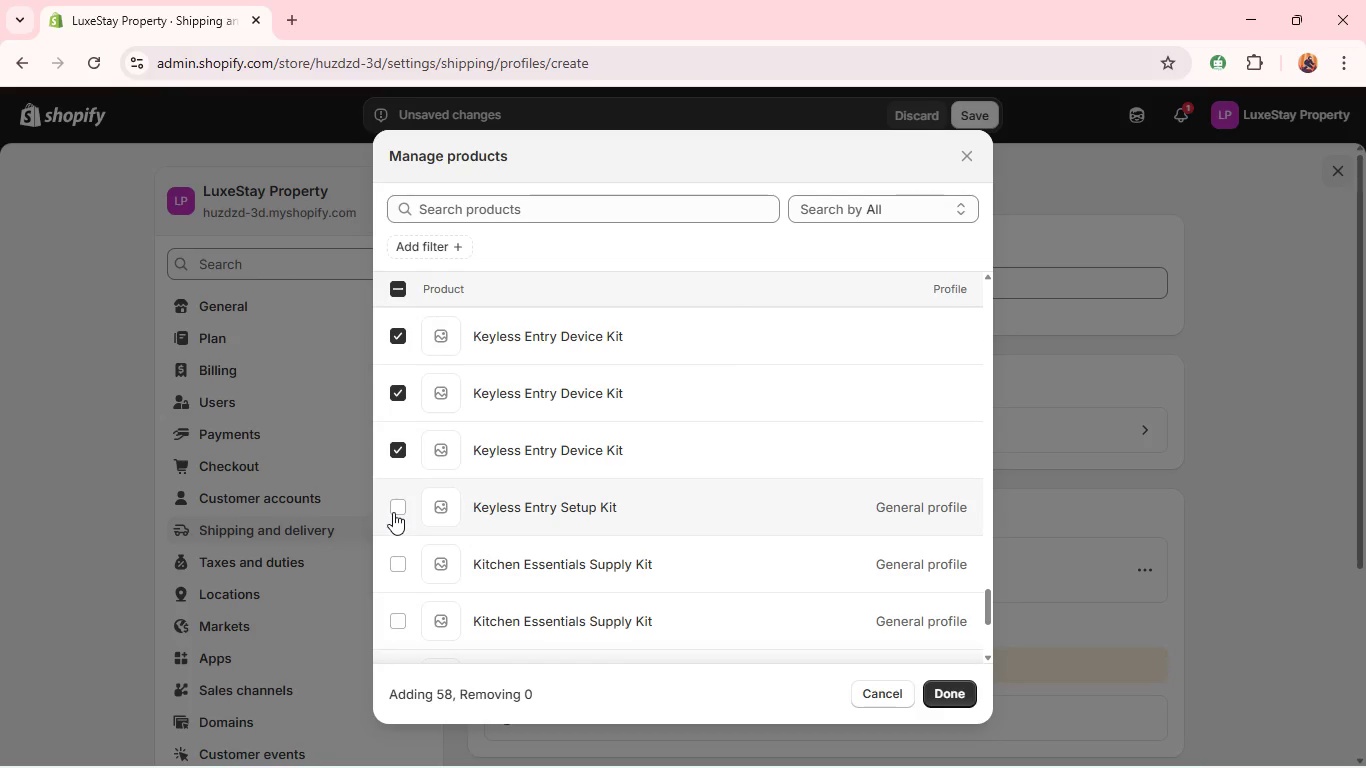 
left_click([393, 512])
 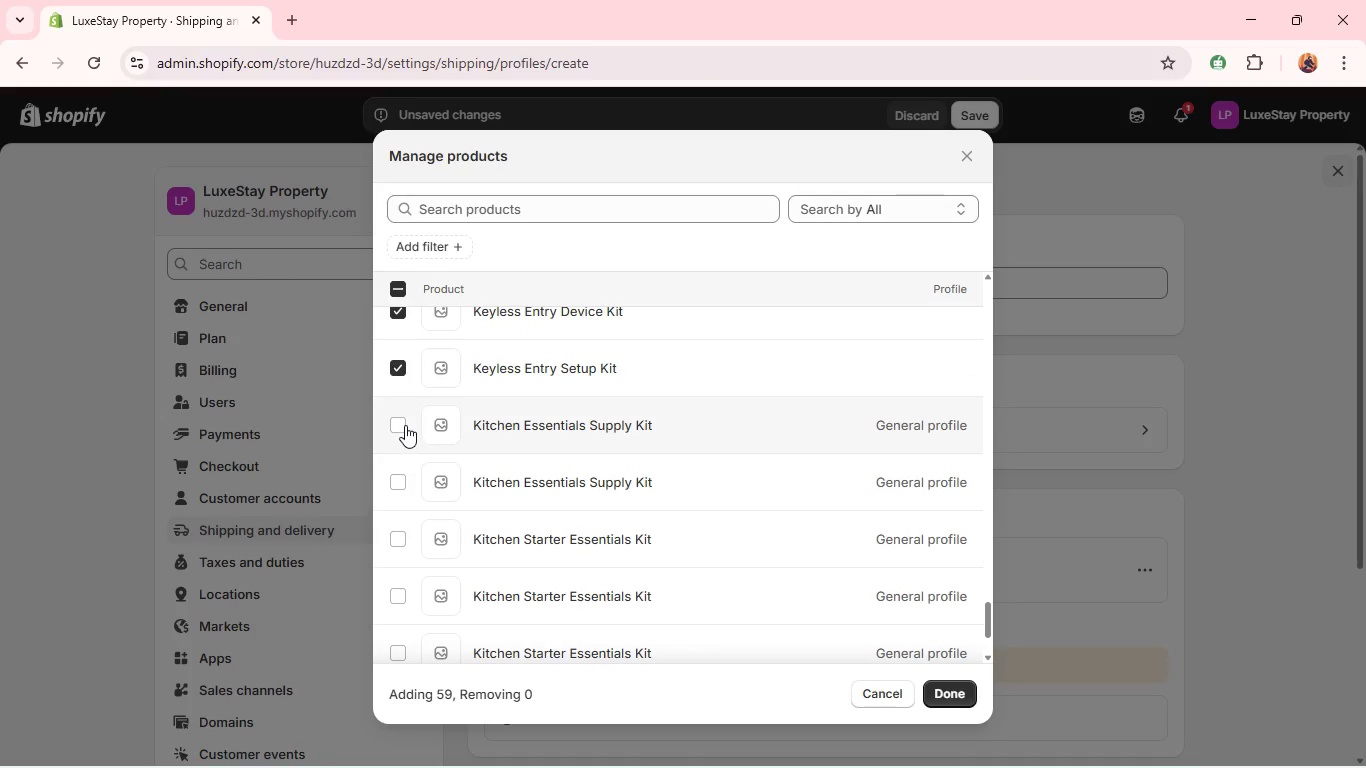 
left_click([404, 424])
 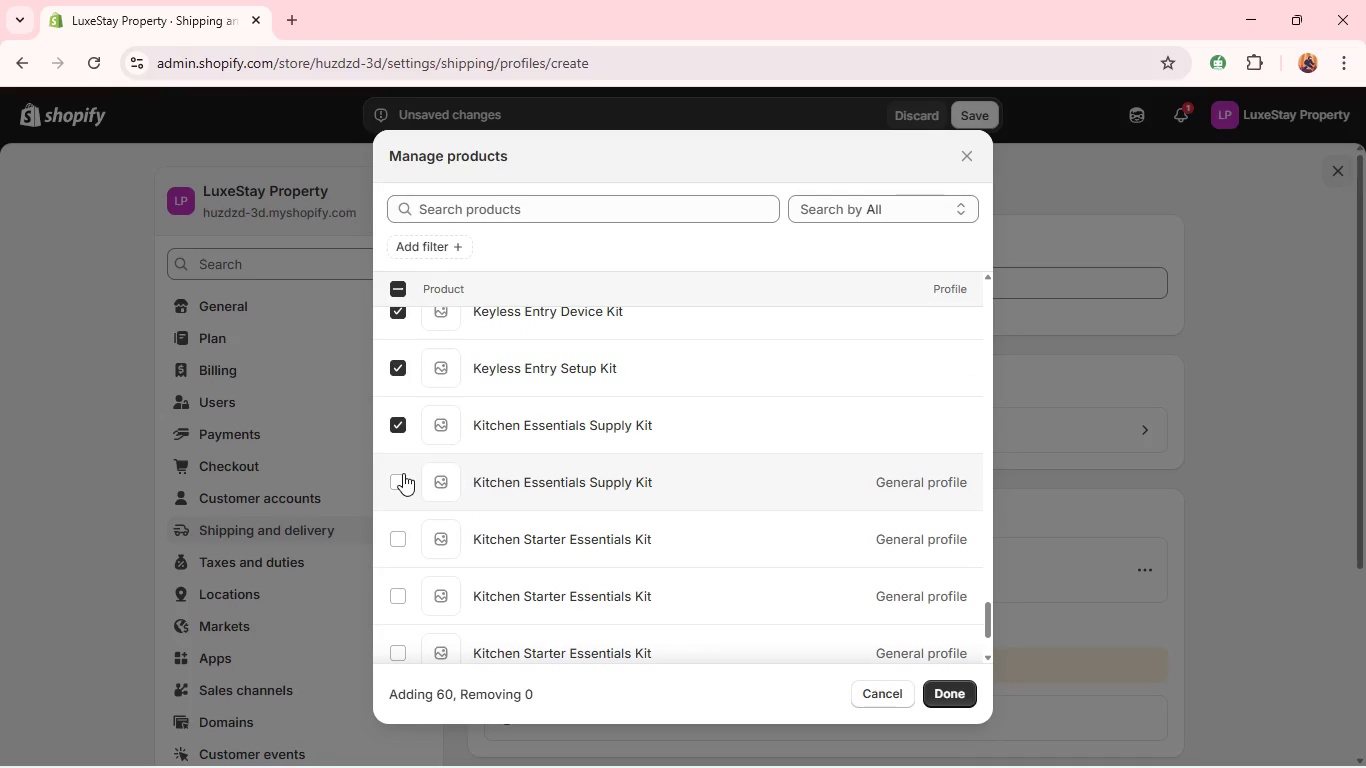 
left_click([403, 473])
 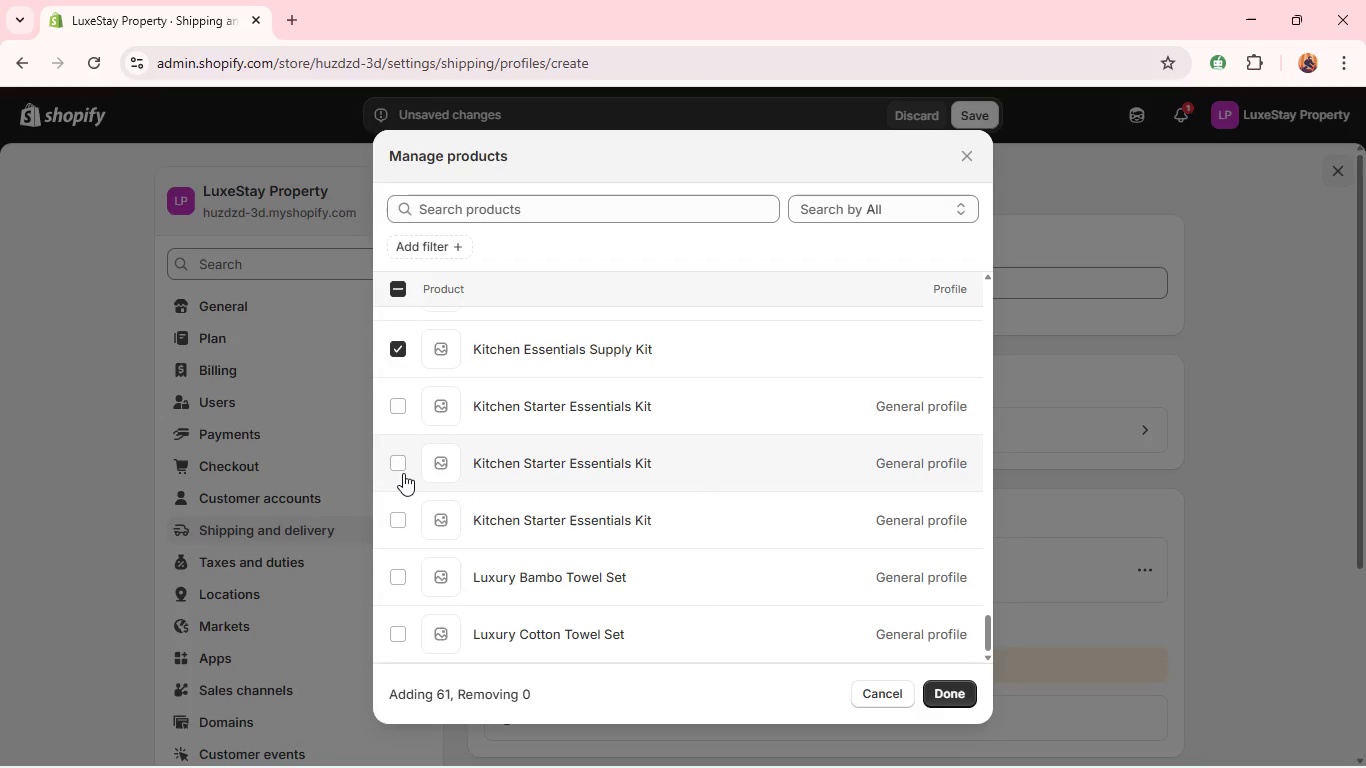 
left_click([403, 473])
 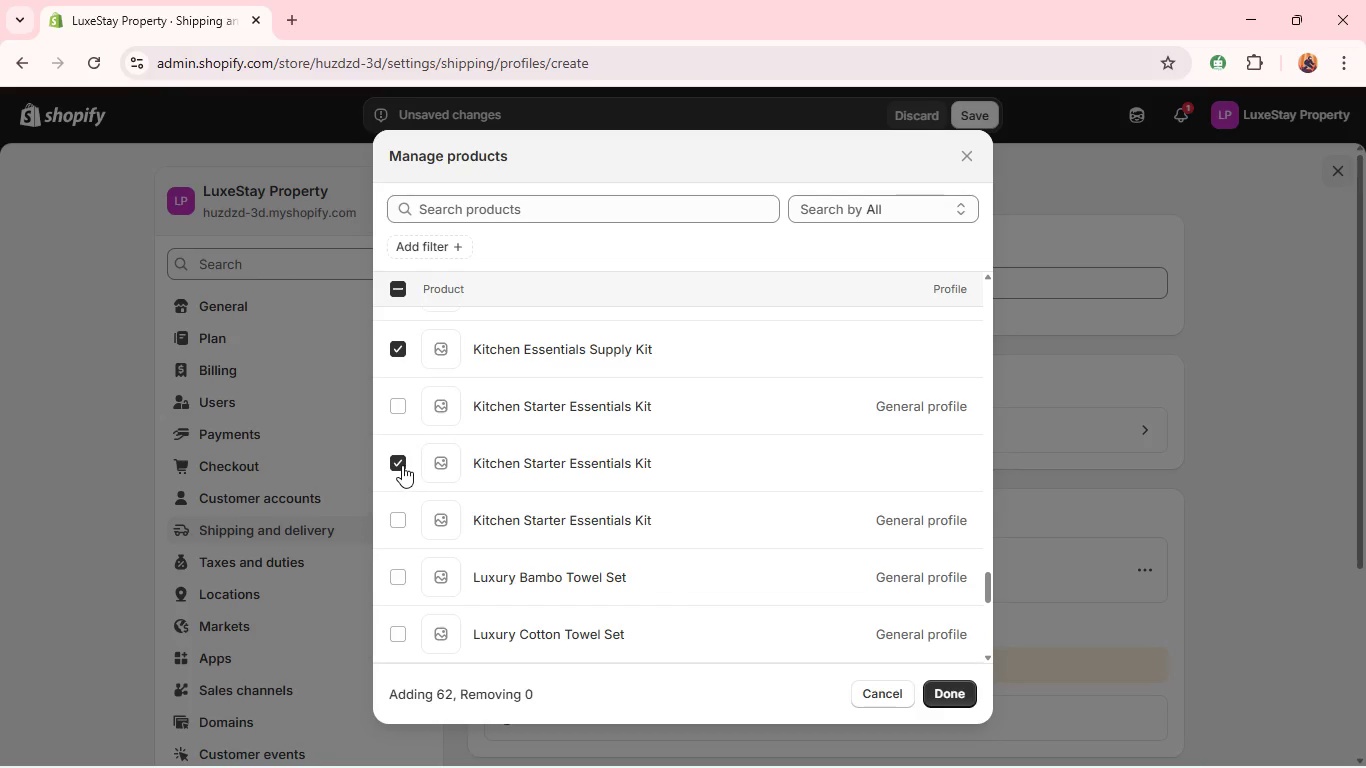 
left_click([401, 465])
 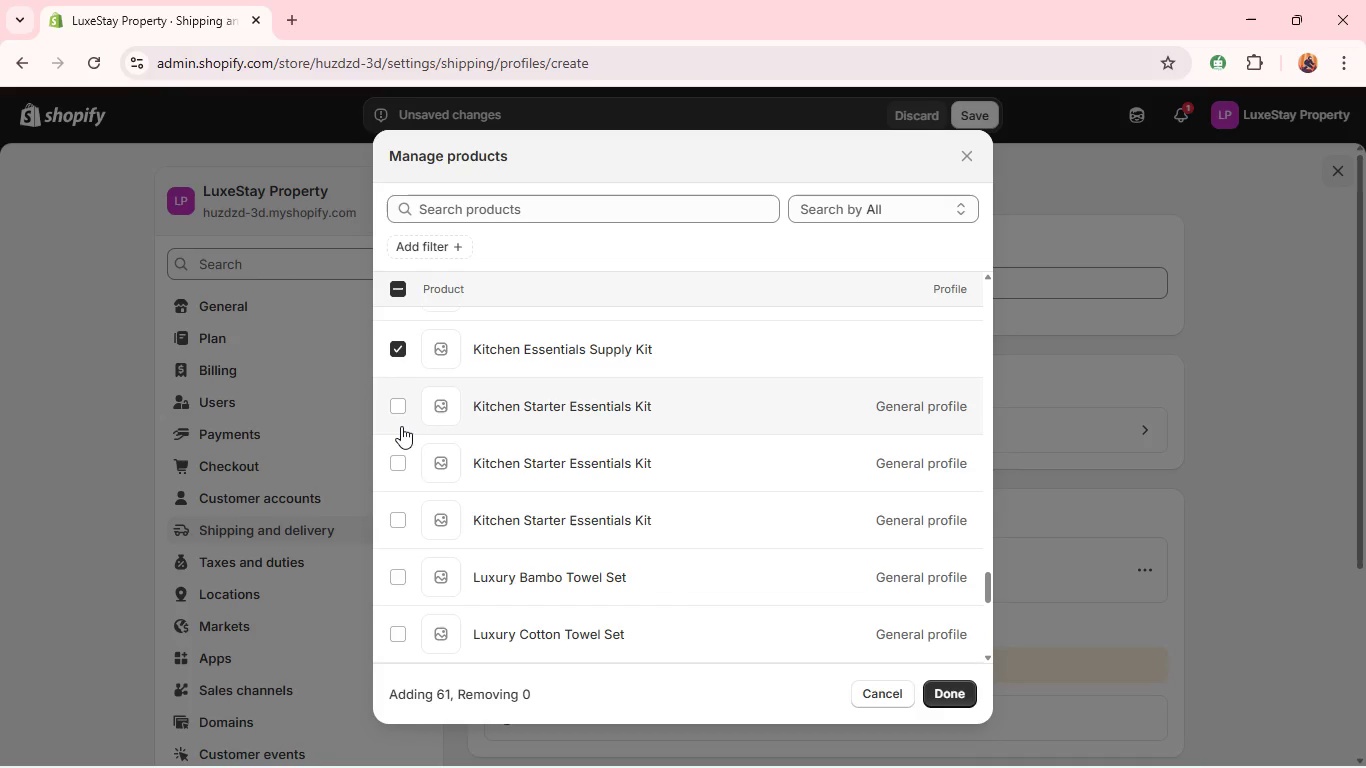 
left_click([401, 426])
 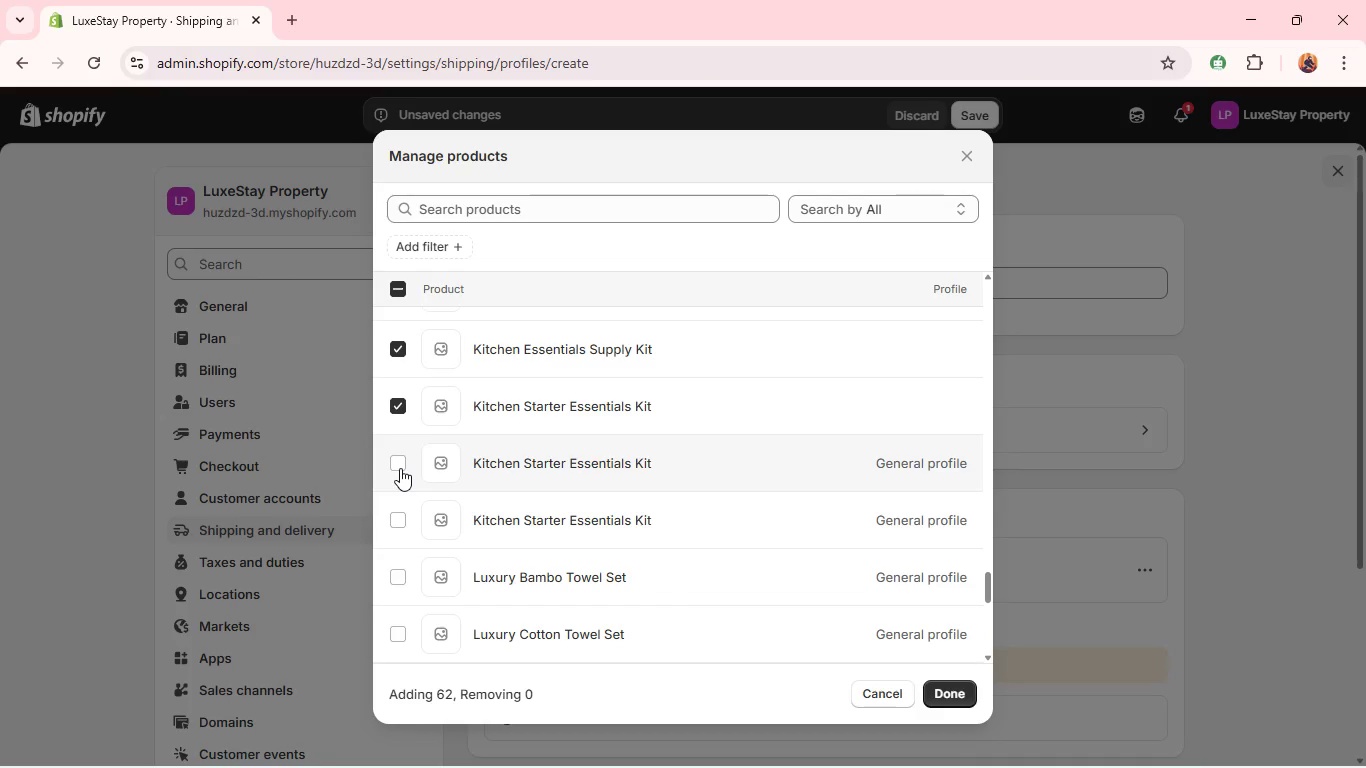 
left_click([400, 468])
 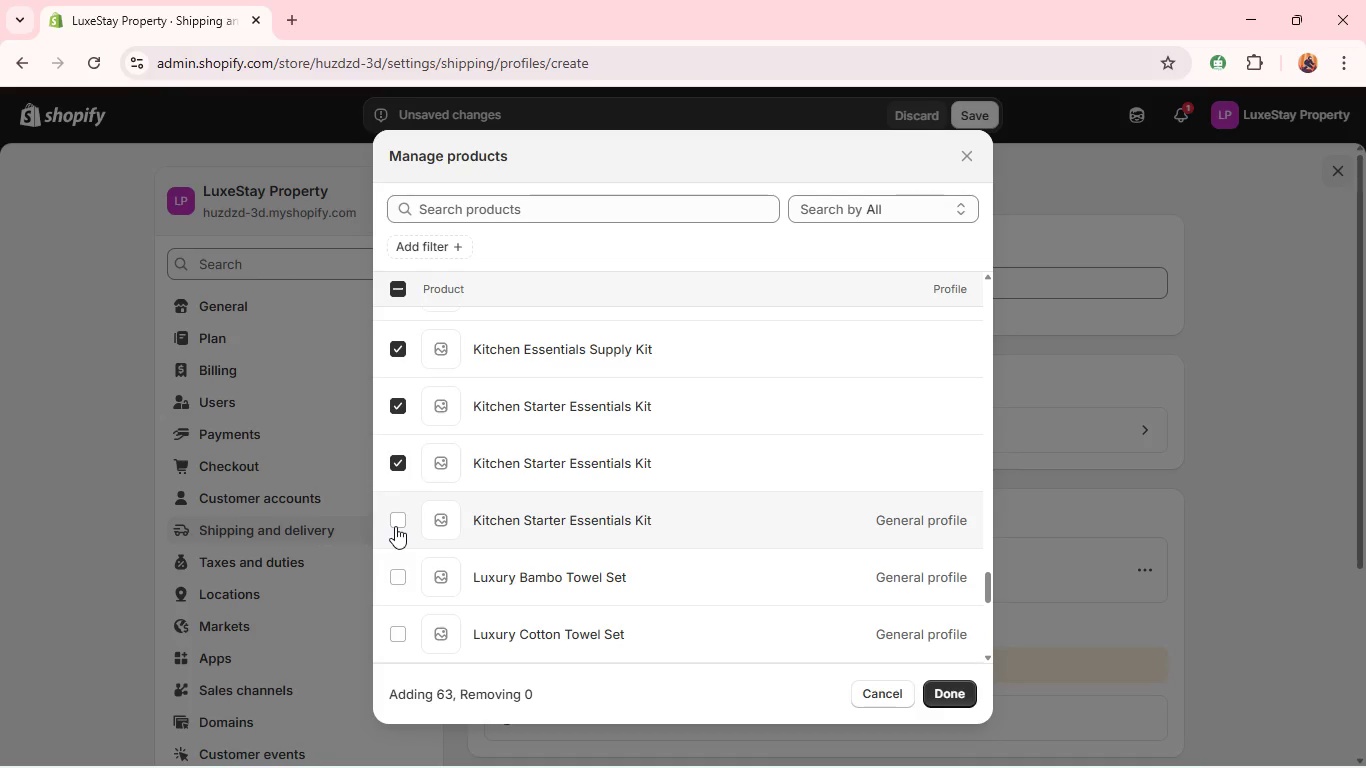 
left_click([395, 526])
 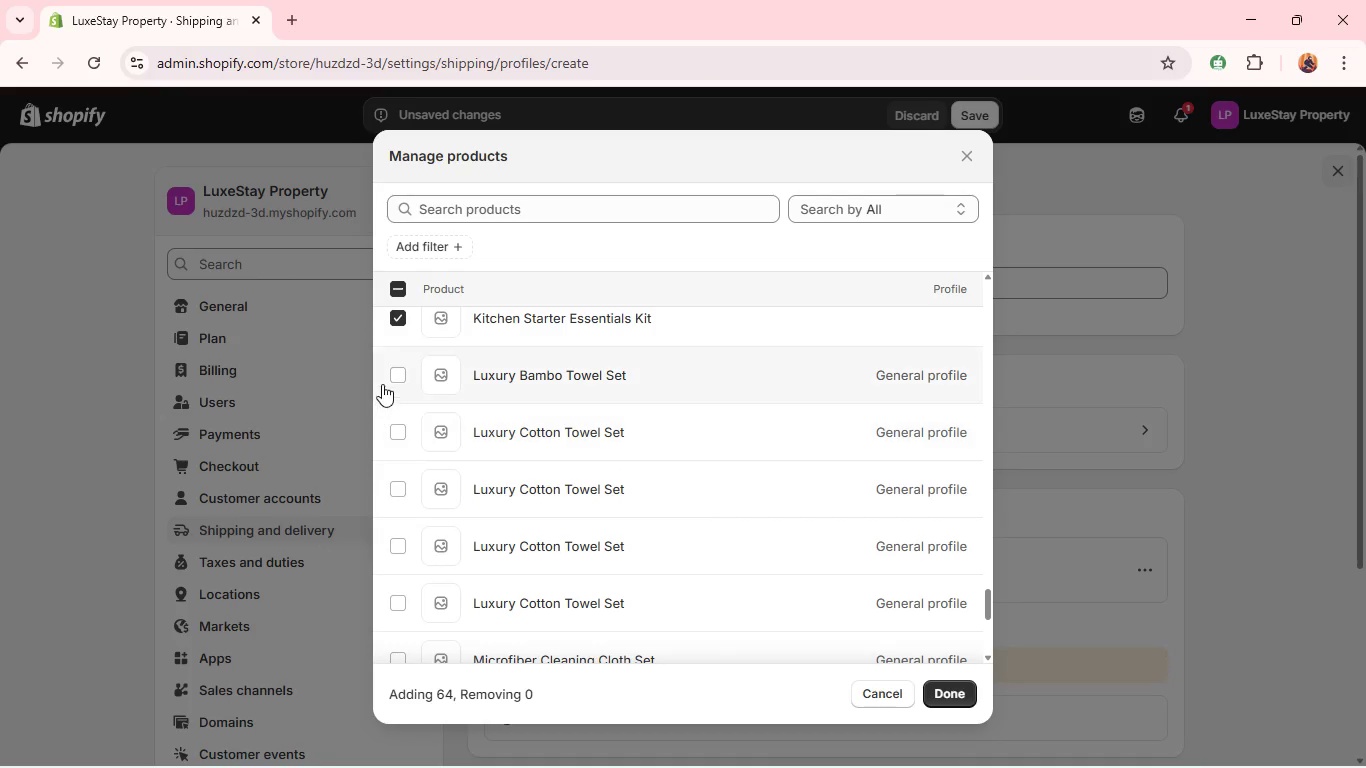 
left_click([395, 379])
 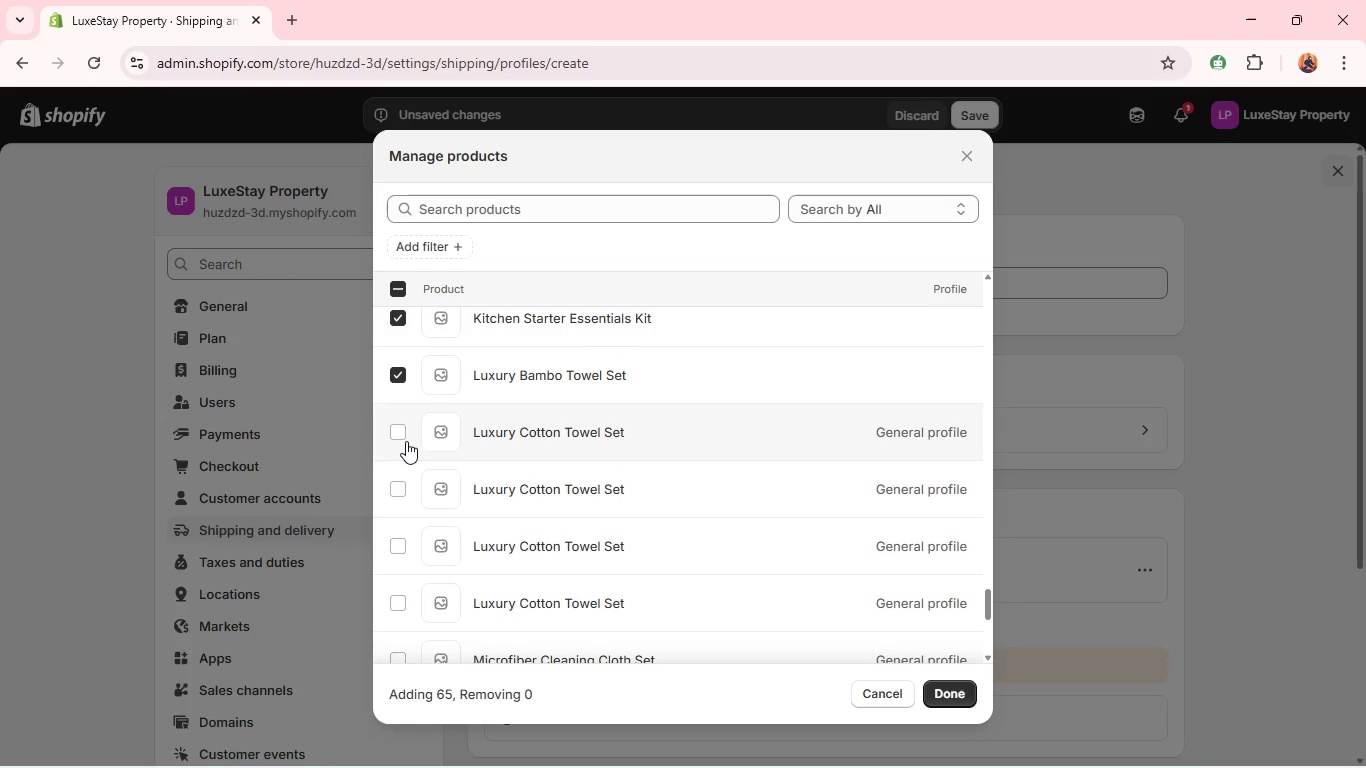 
left_click([406, 441])
 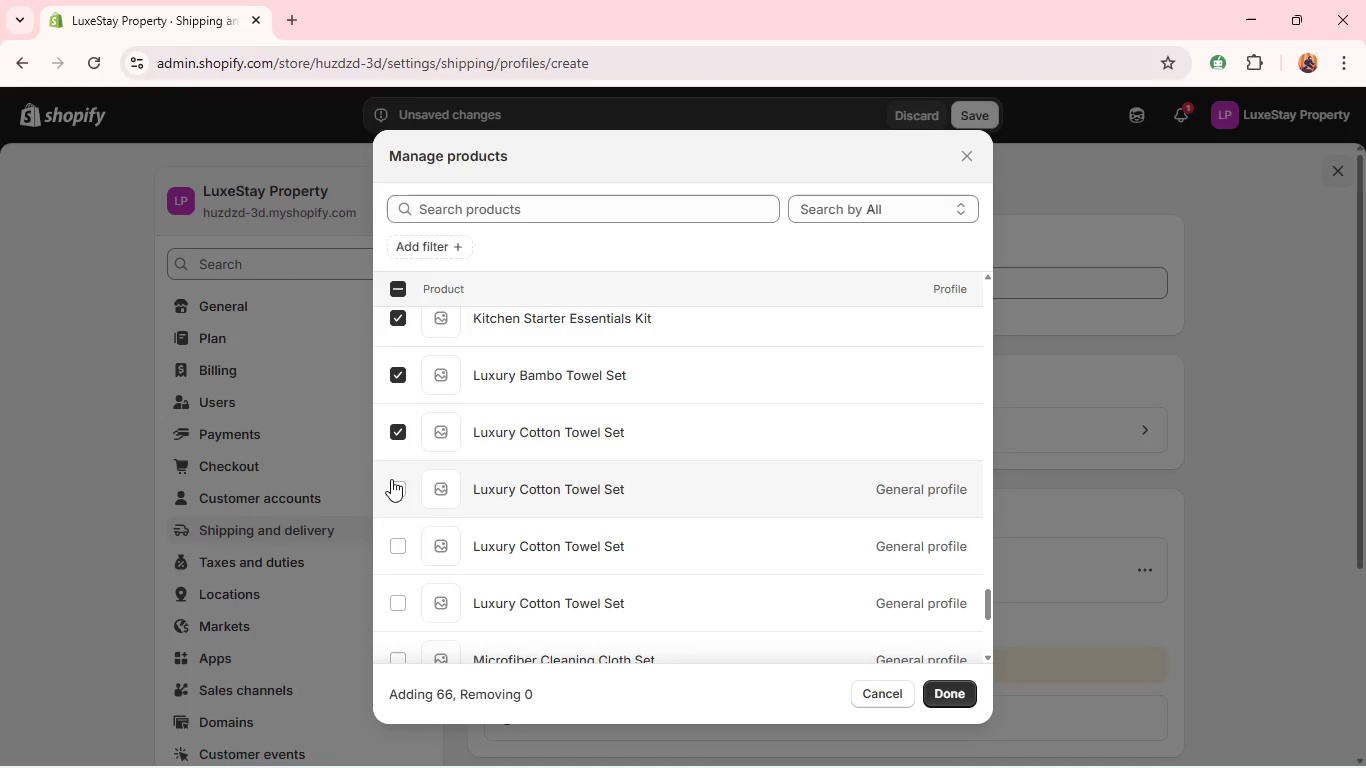 
left_click([391, 491])
 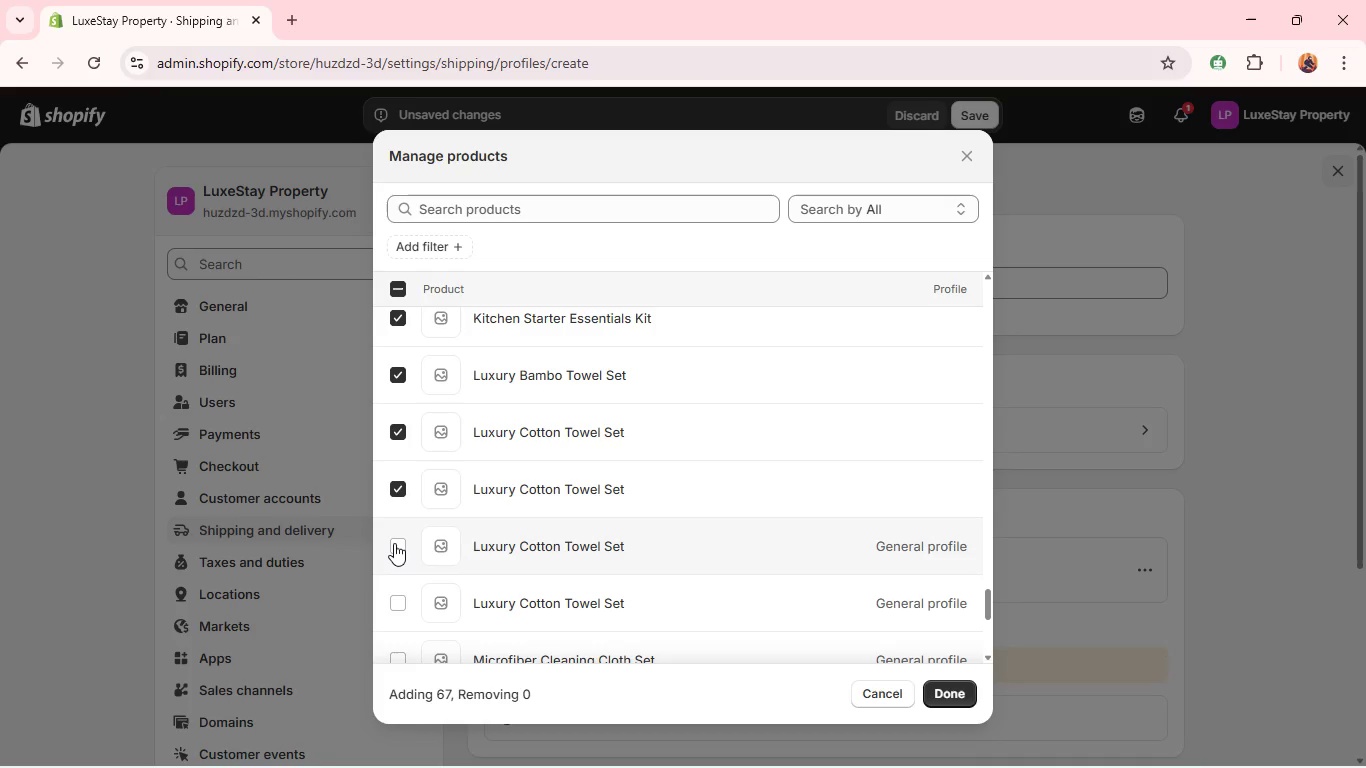 
left_click([394, 545])
 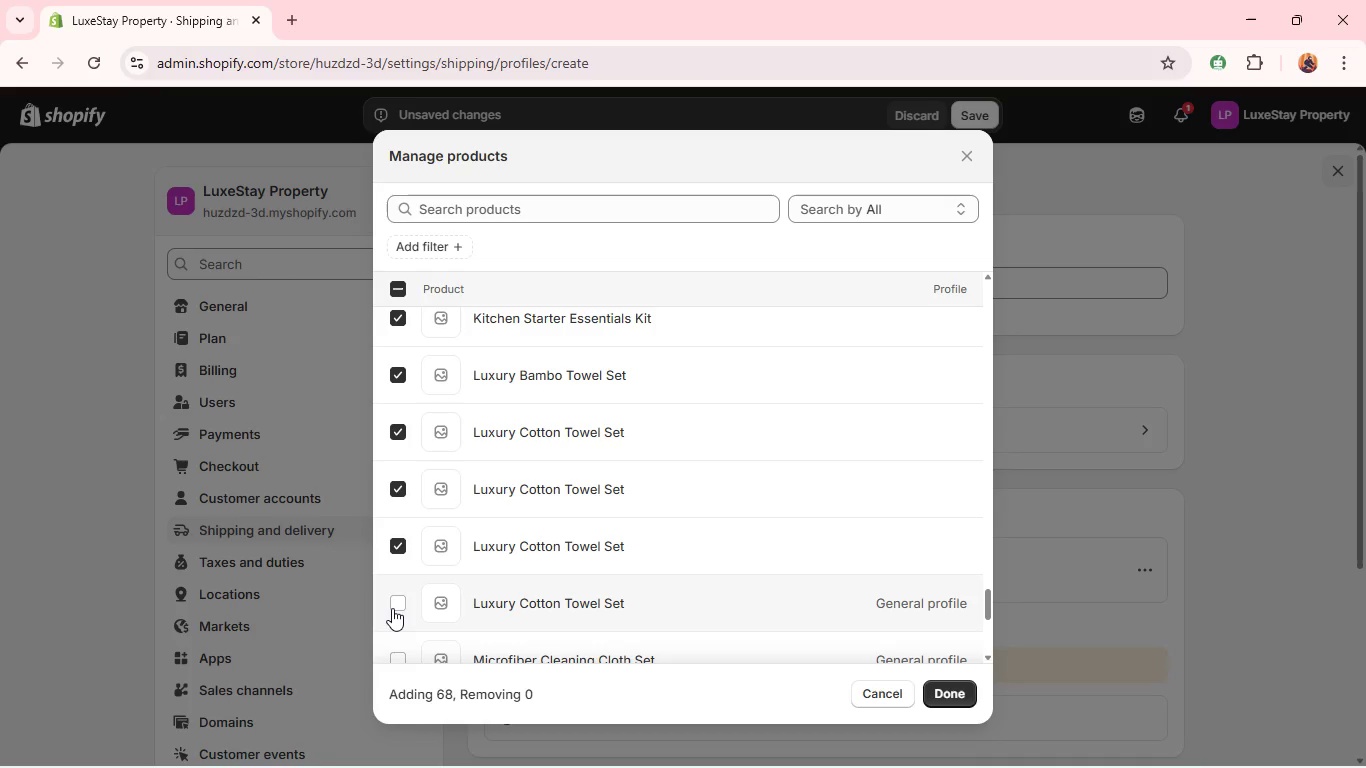 
left_click([392, 608])
 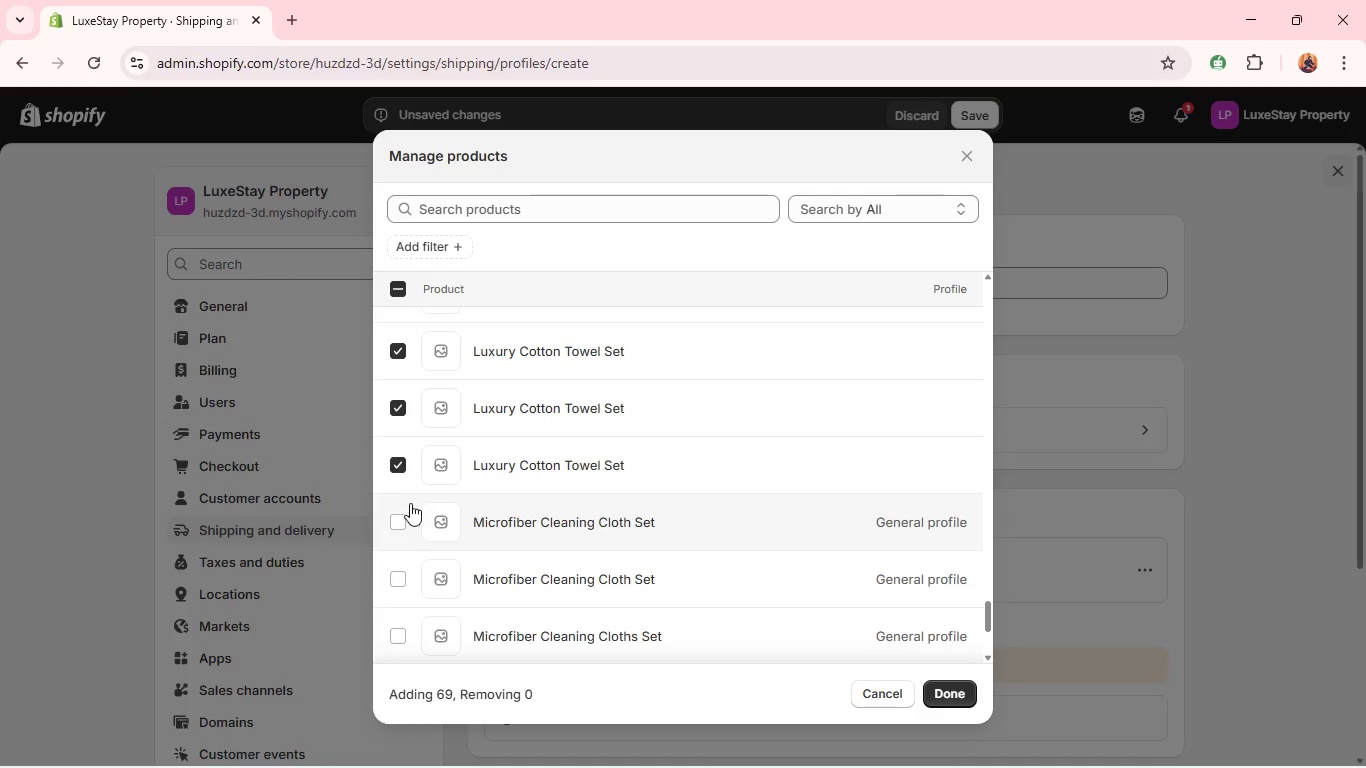 
left_click([405, 522])
 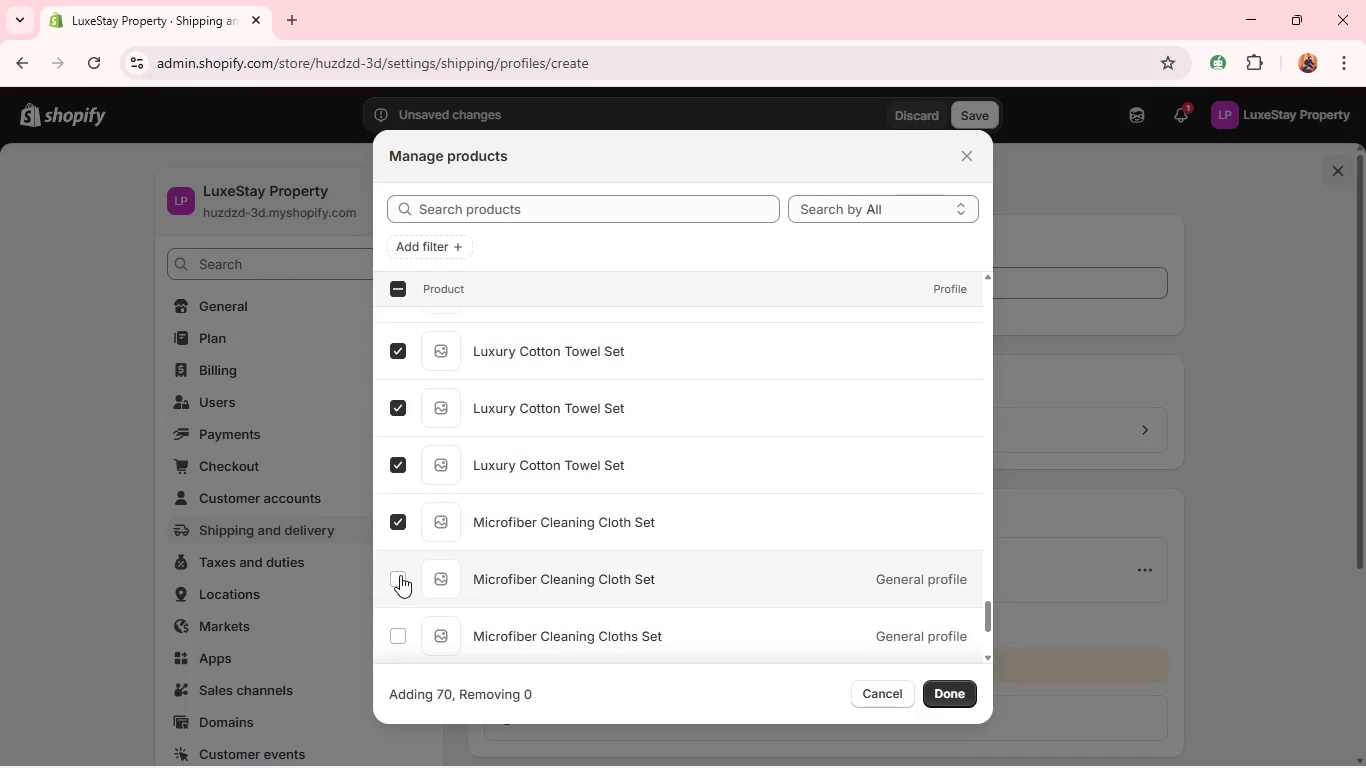 
left_click([400, 575])
 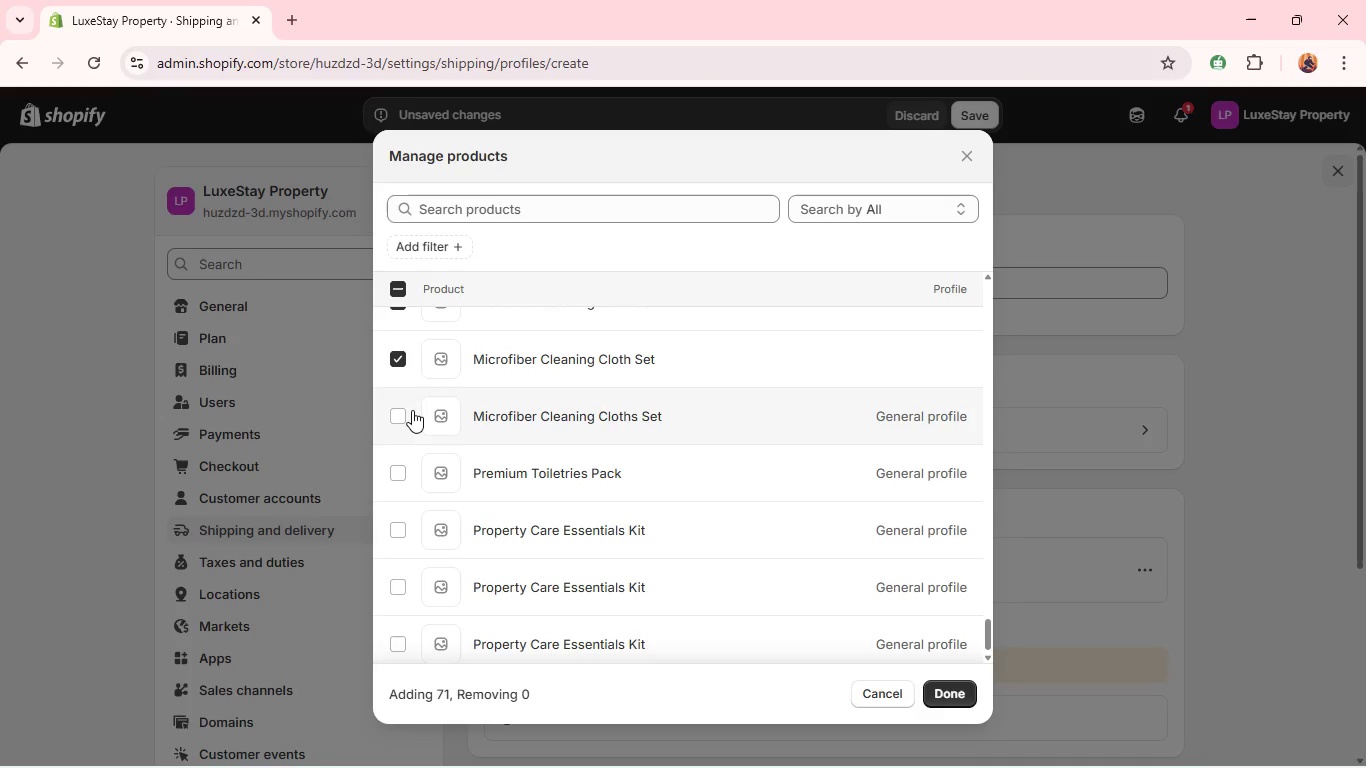 
left_click([406, 408])
 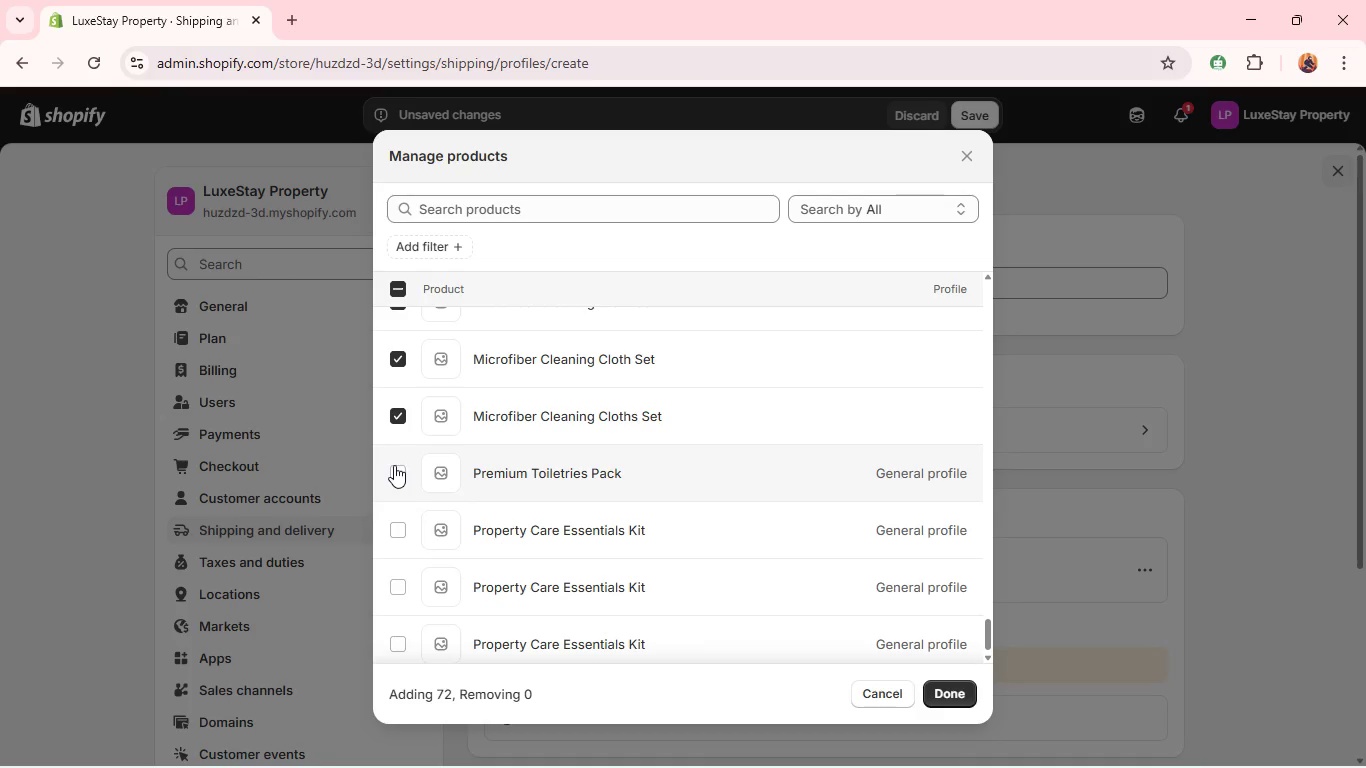 
left_click([394, 466])
 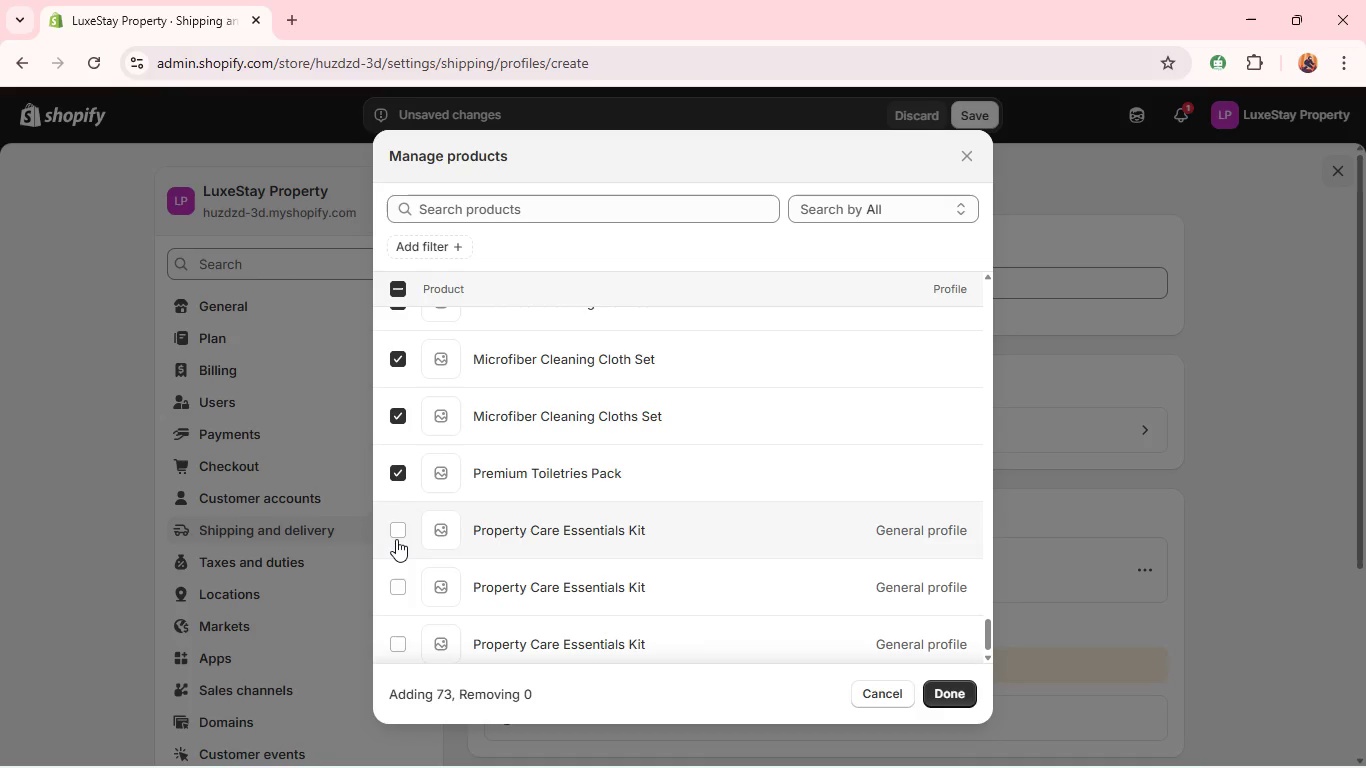 
left_click([396, 539])
 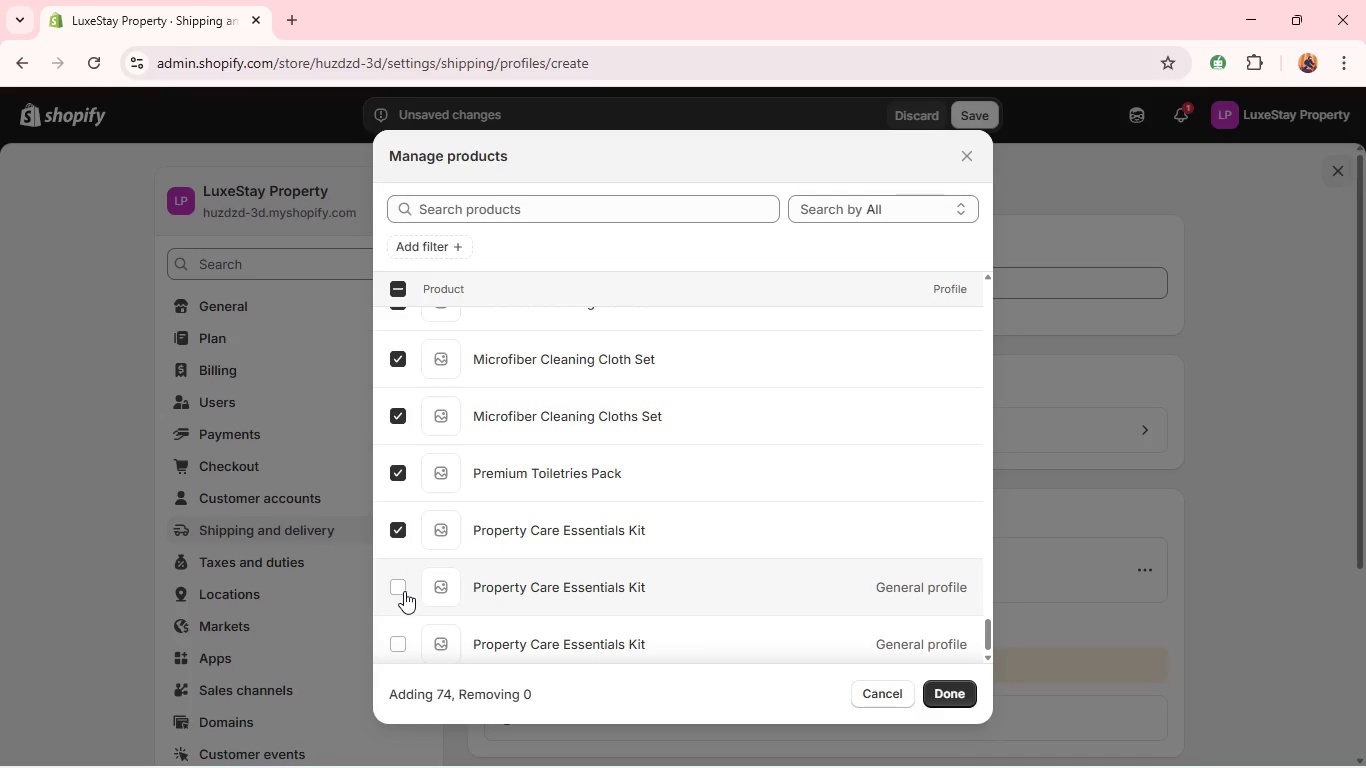 
left_click([404, 591])
 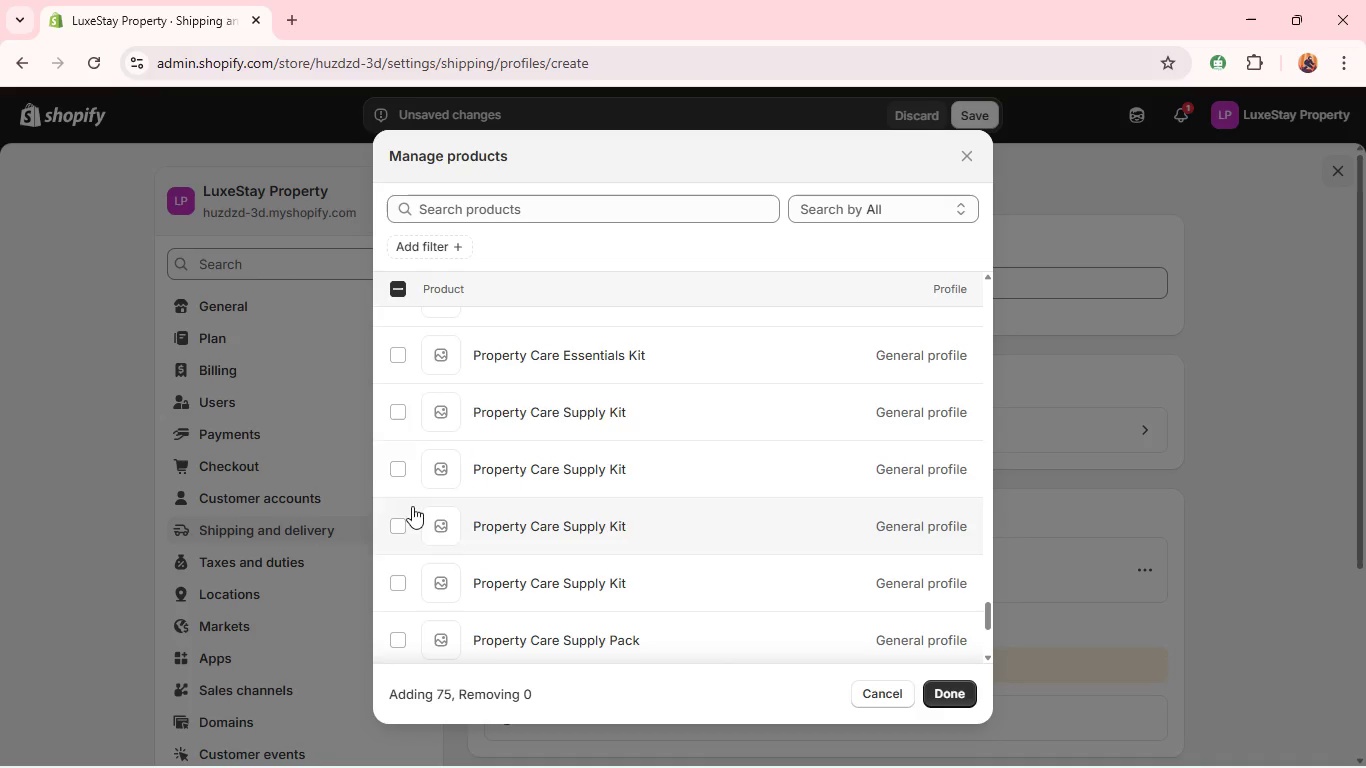 
wait(7.52)
 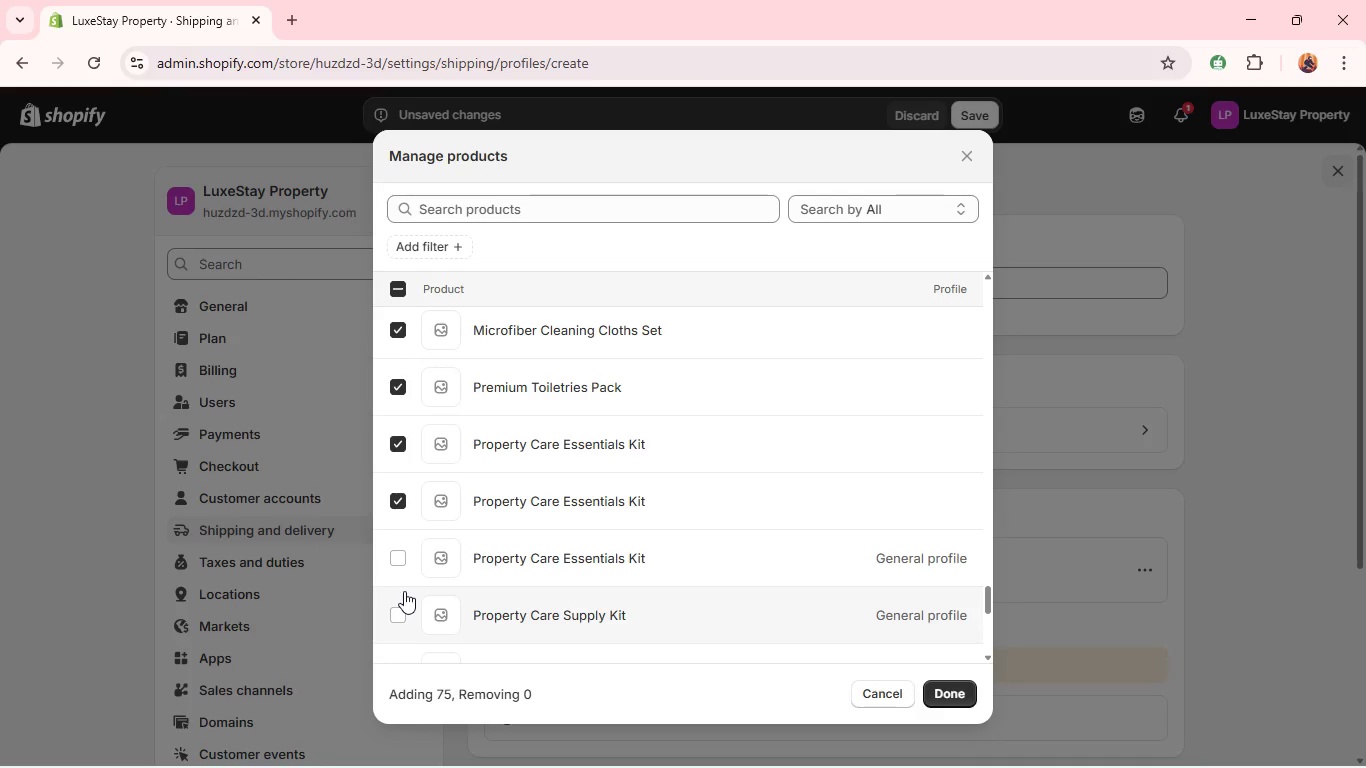 
left_click([397, 397])
 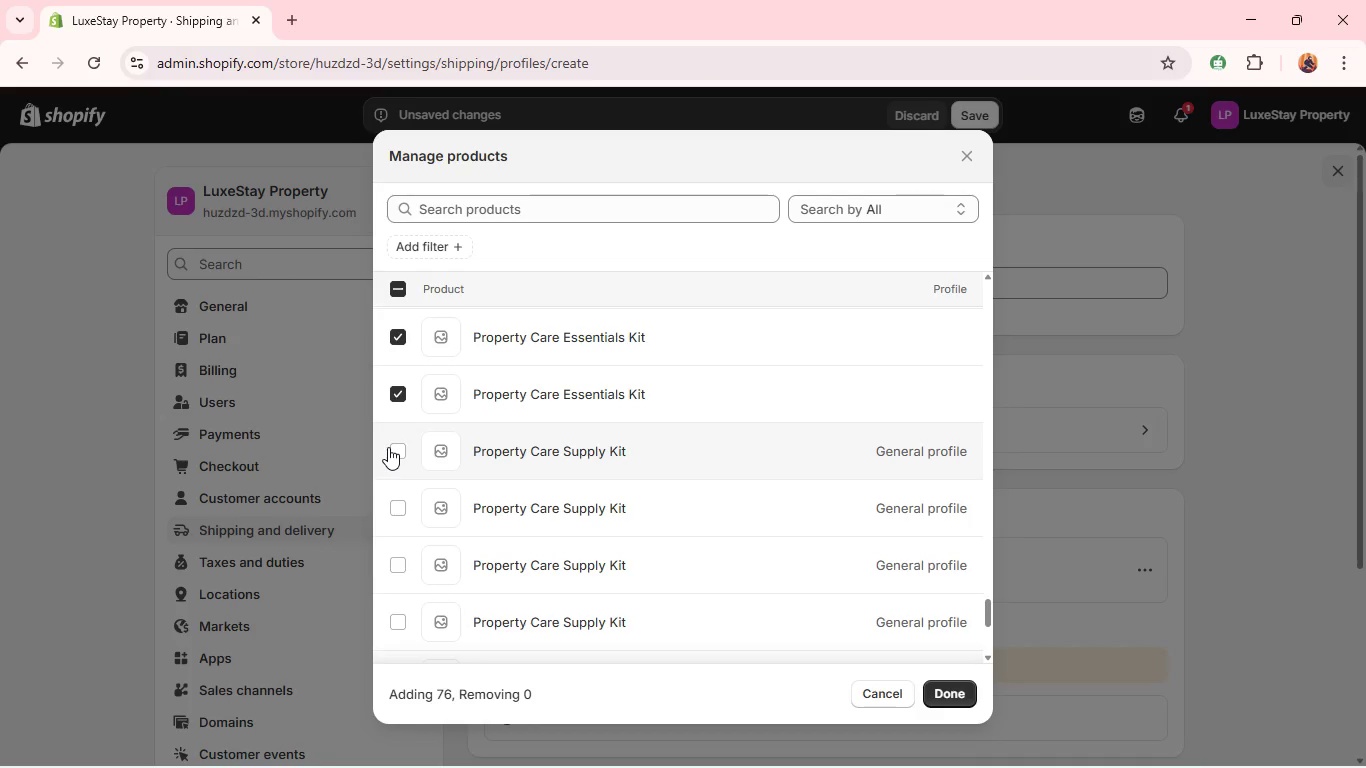 
left_click([388, 447])
 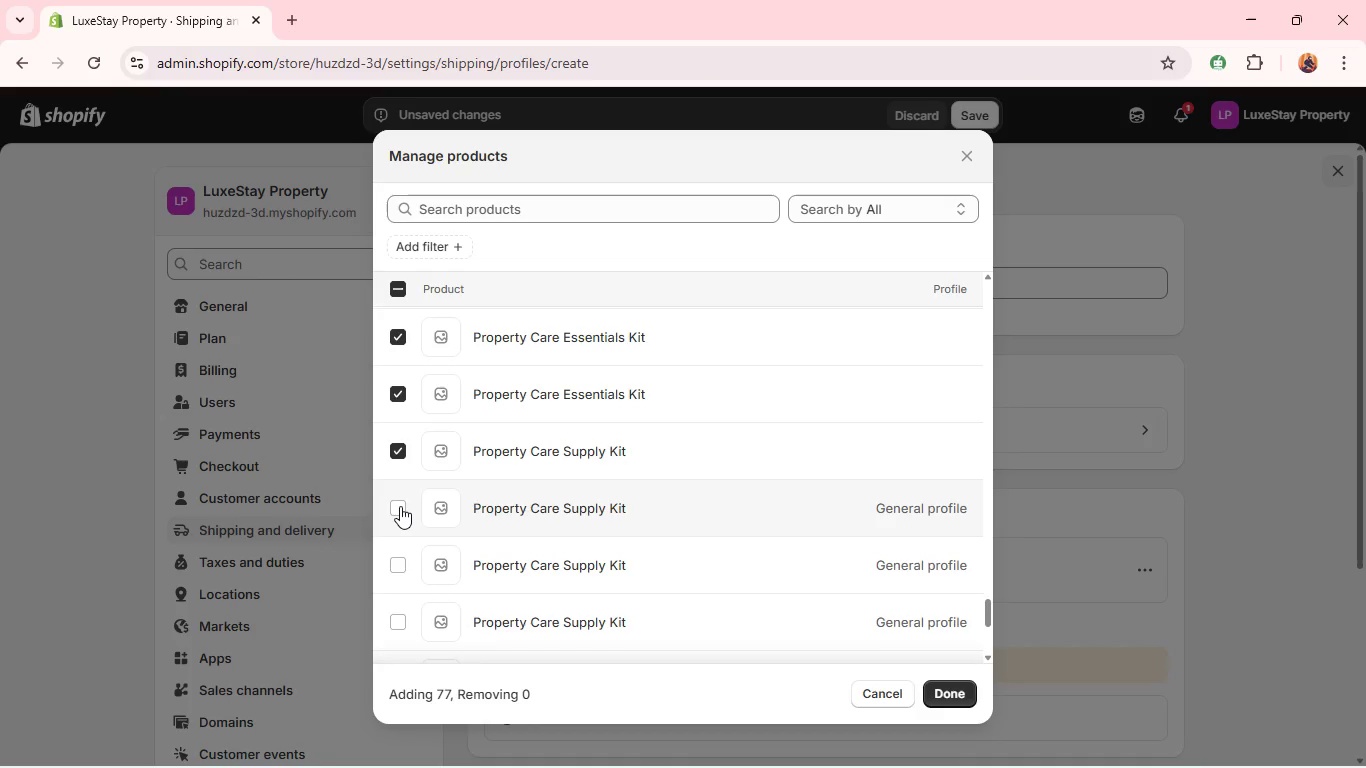 
left_click([400, 506])
 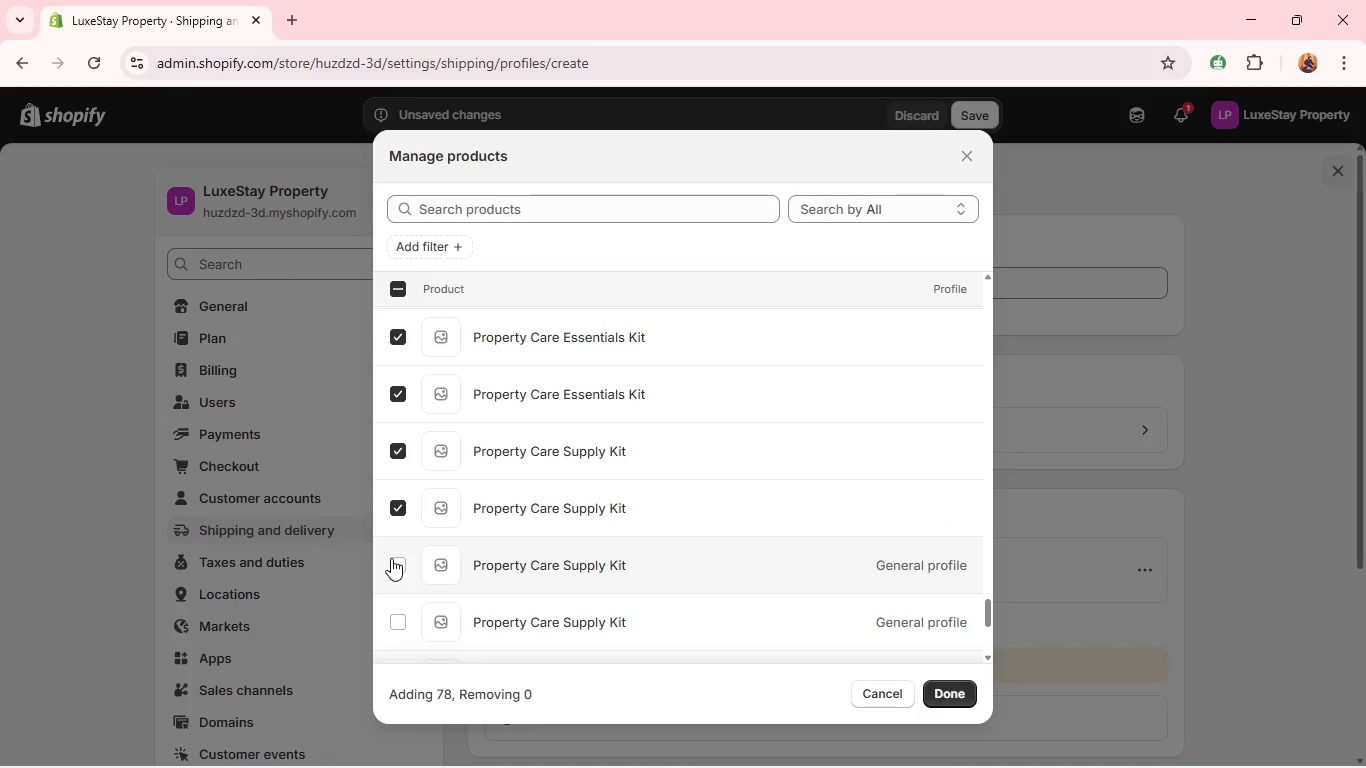 
left_click([391, 558])
 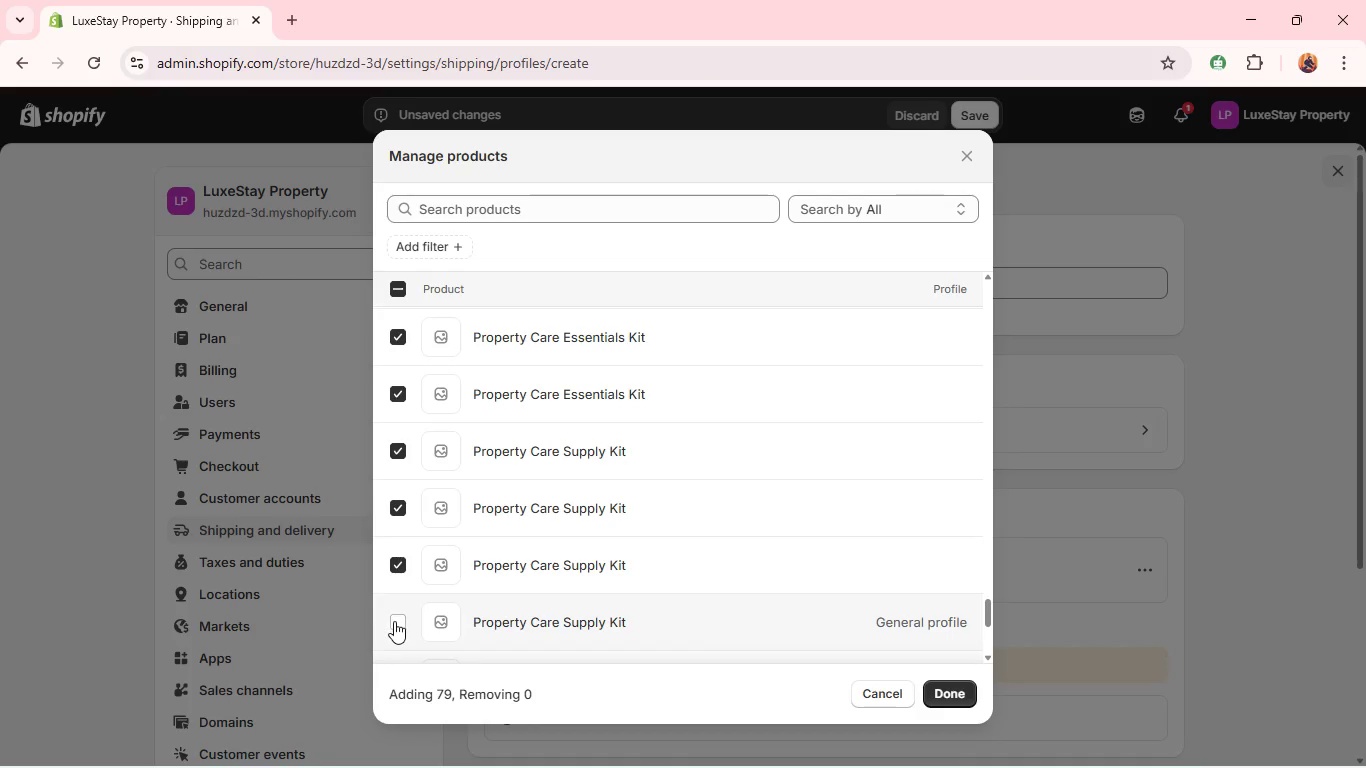 
left_click([394, 621])
 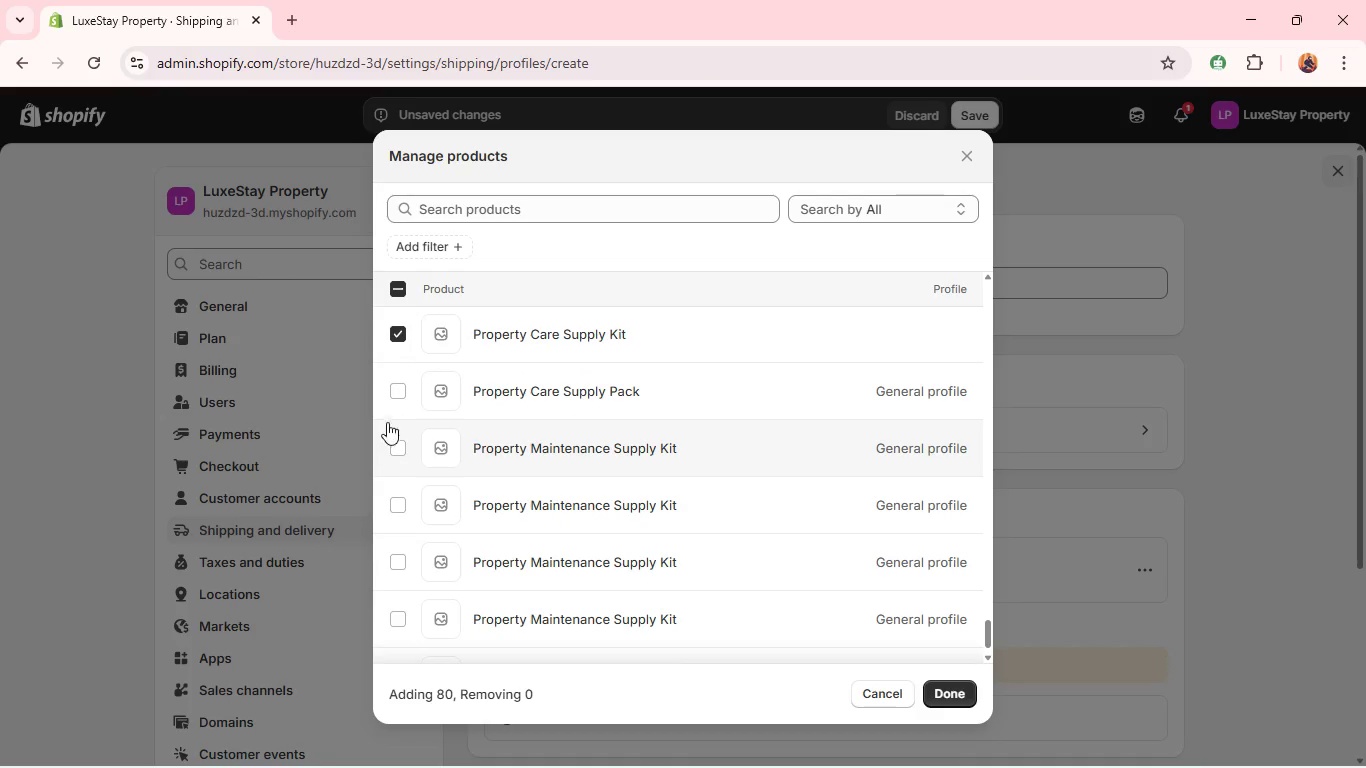 
left_click([397, 400])
 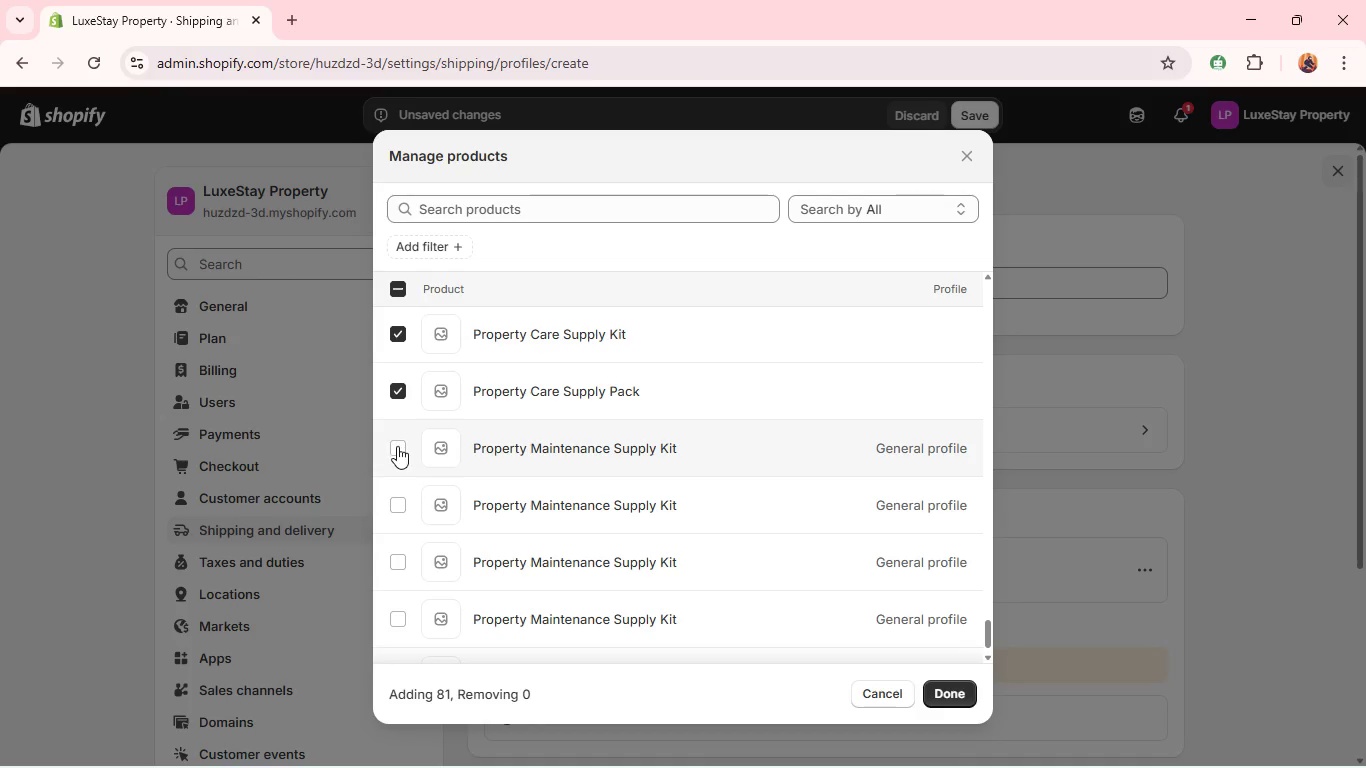 
left_click([397, 447])
 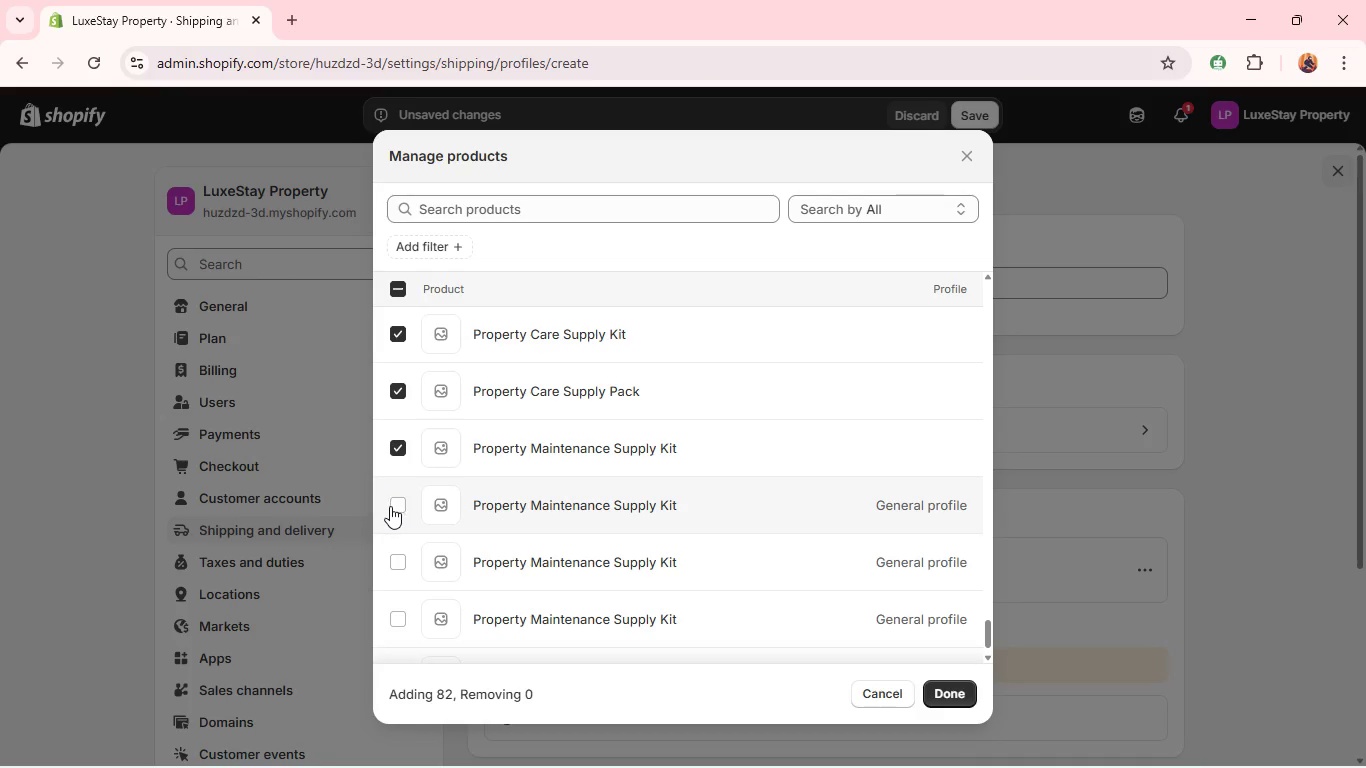 
left_click([390, 506])
 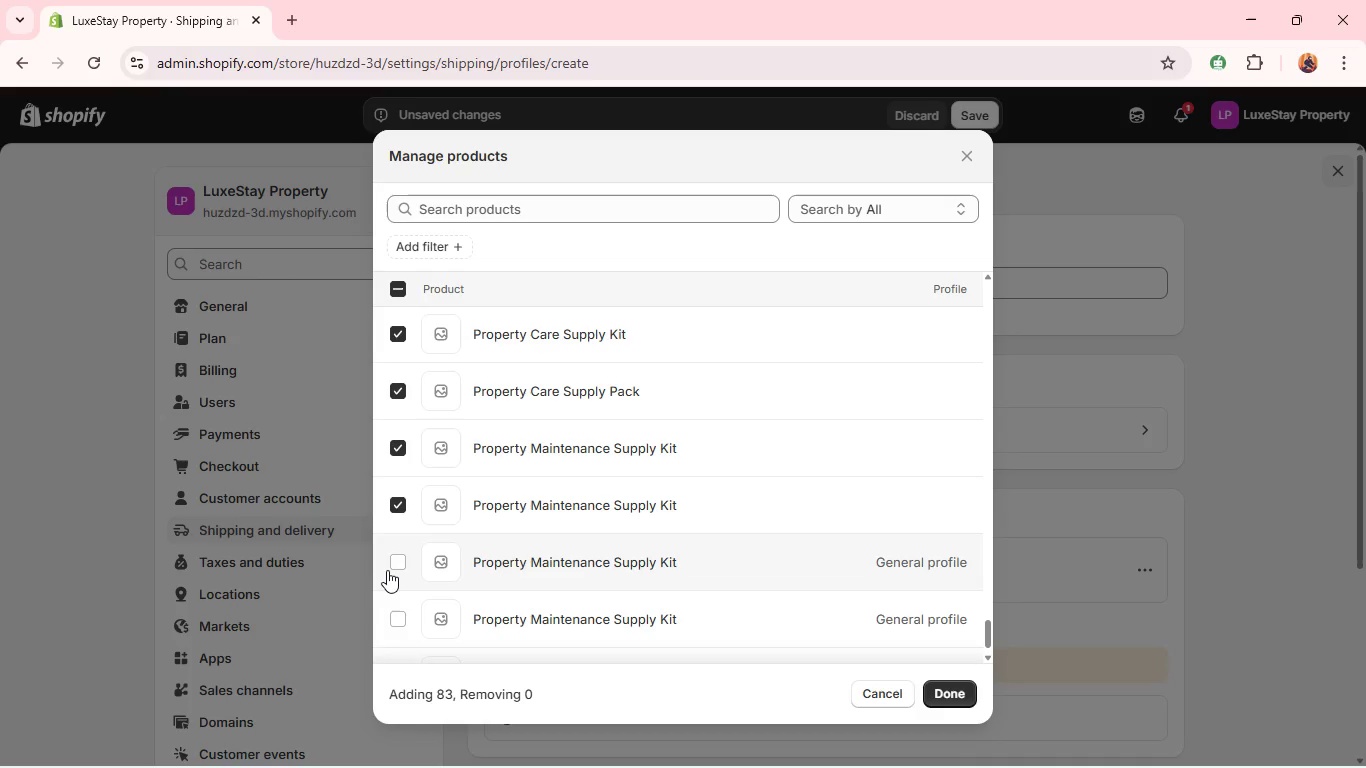 
left_click([387, 570])
 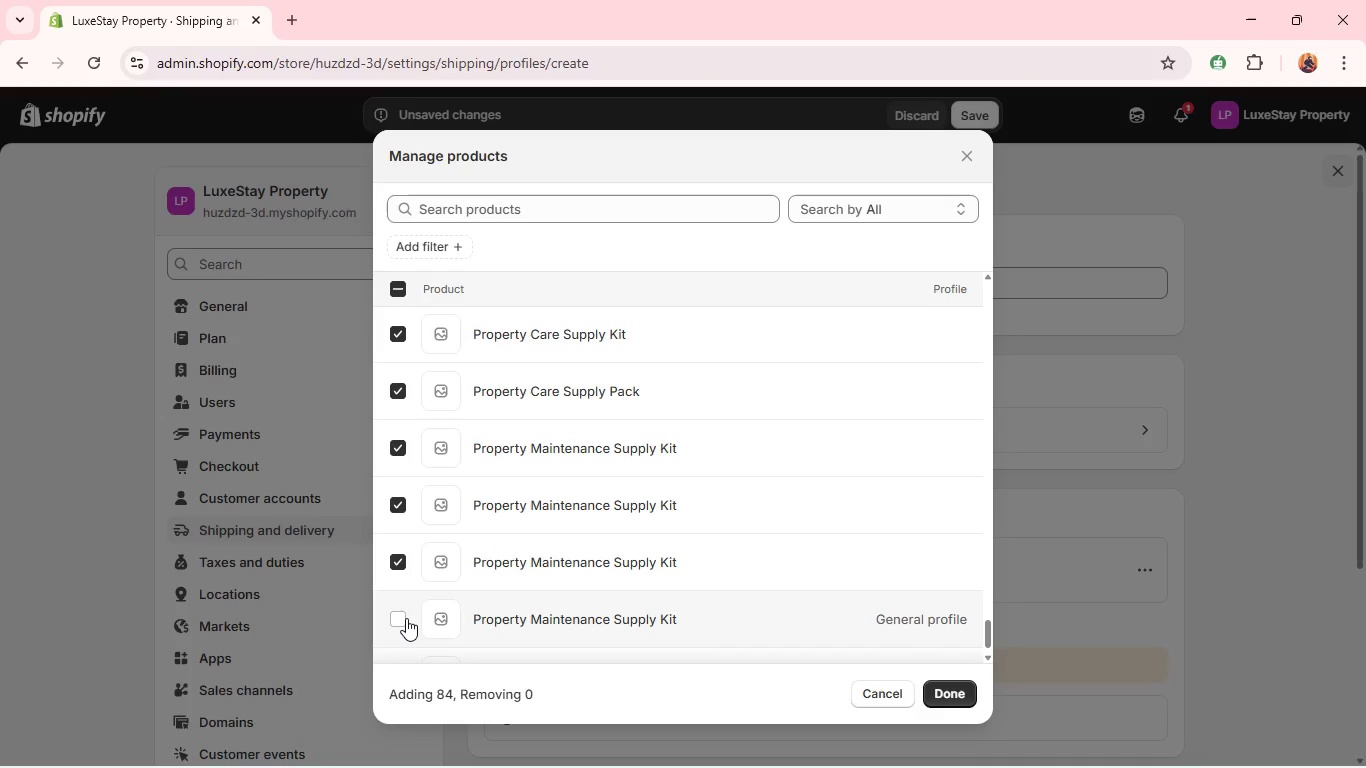 
left_click([406, 618])
 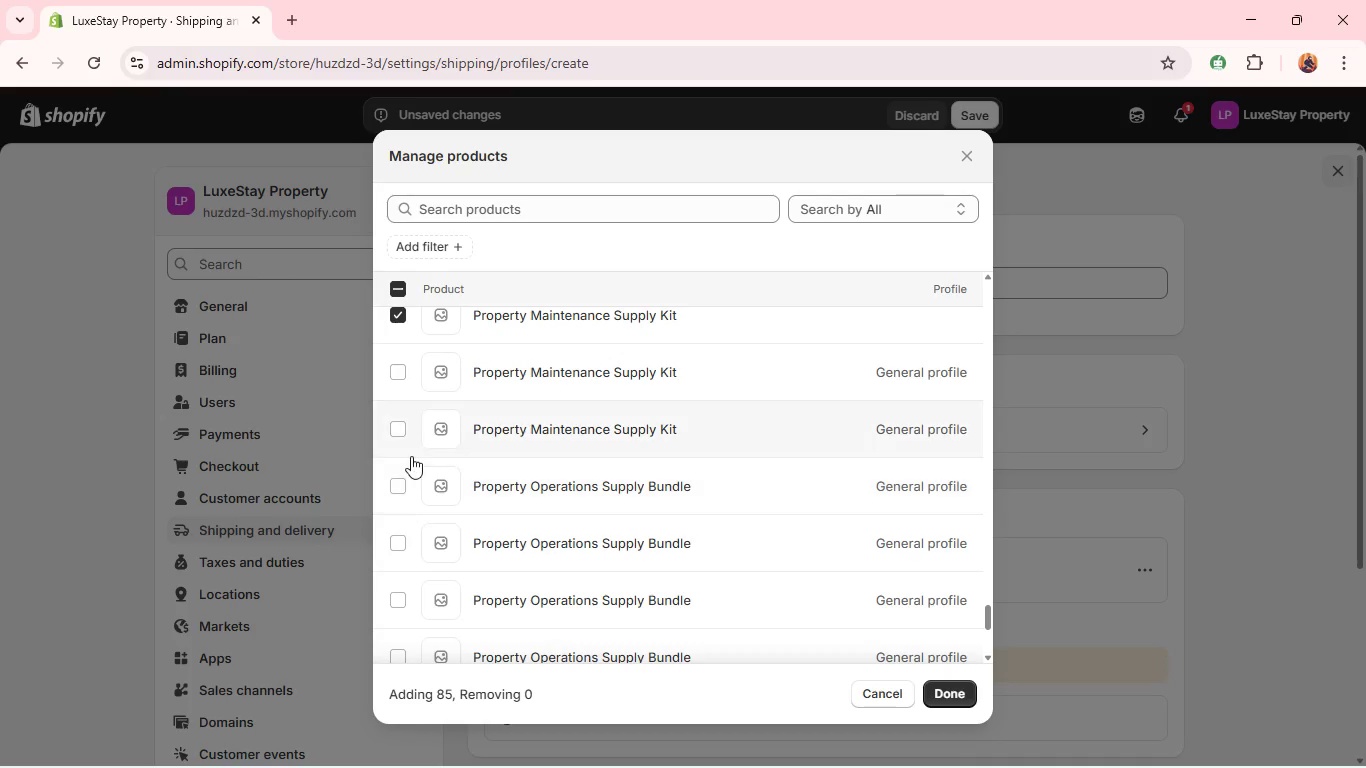 
wait(5.92)
 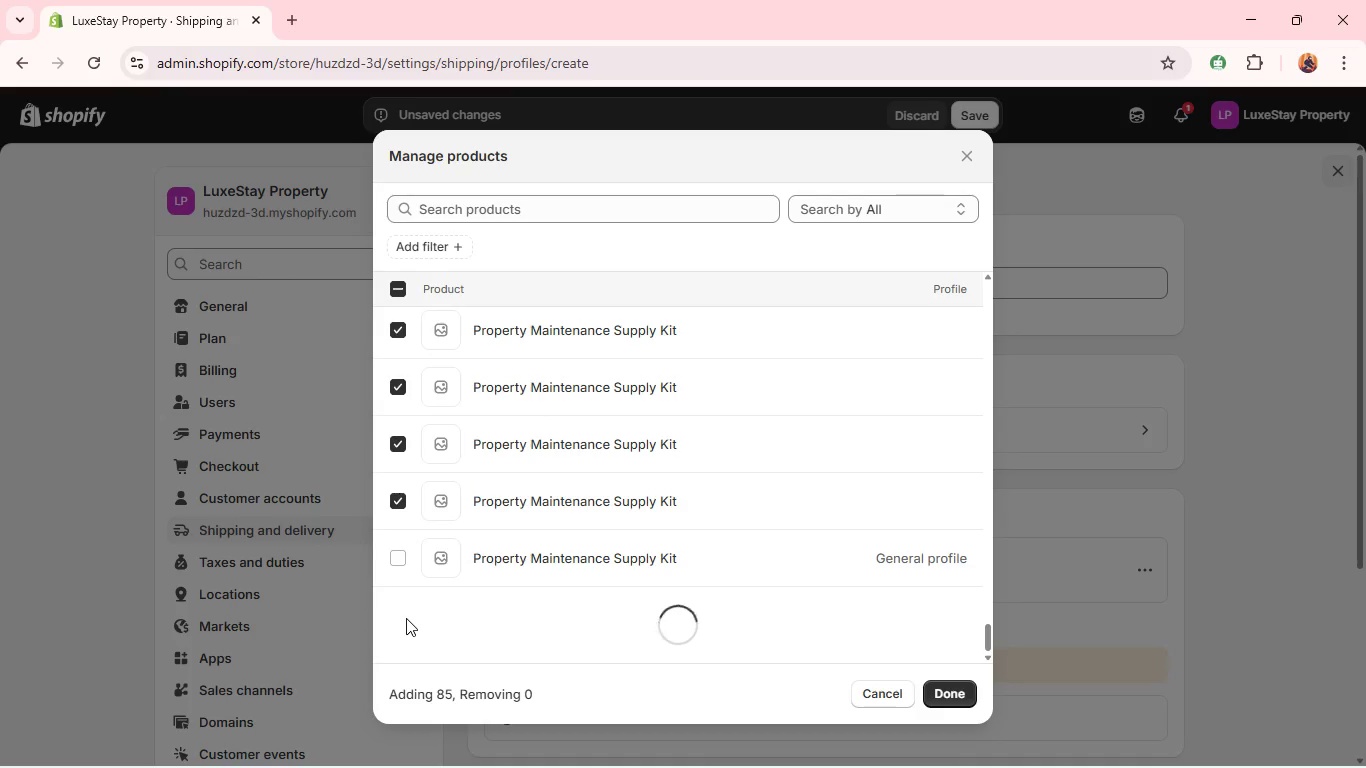 
left_click([403, 368])
 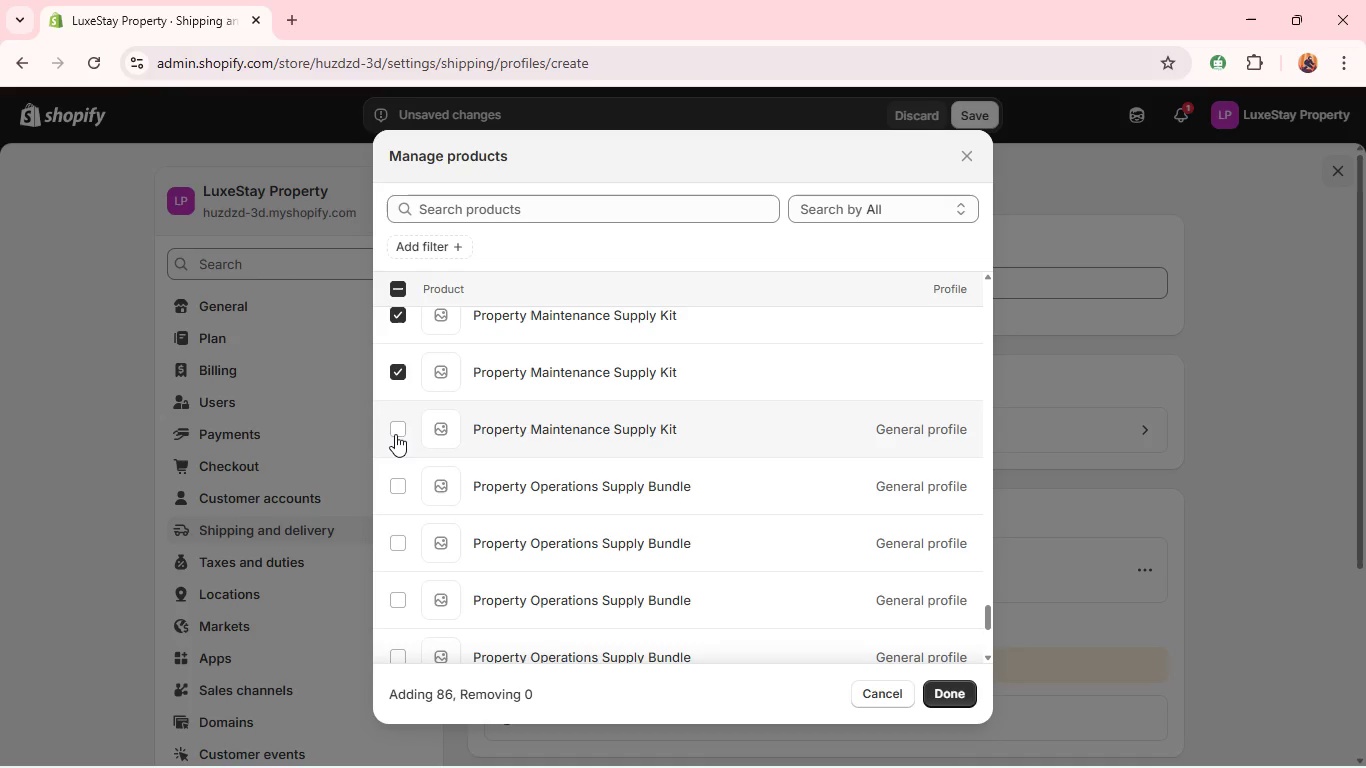 
left_click([395, 434])
 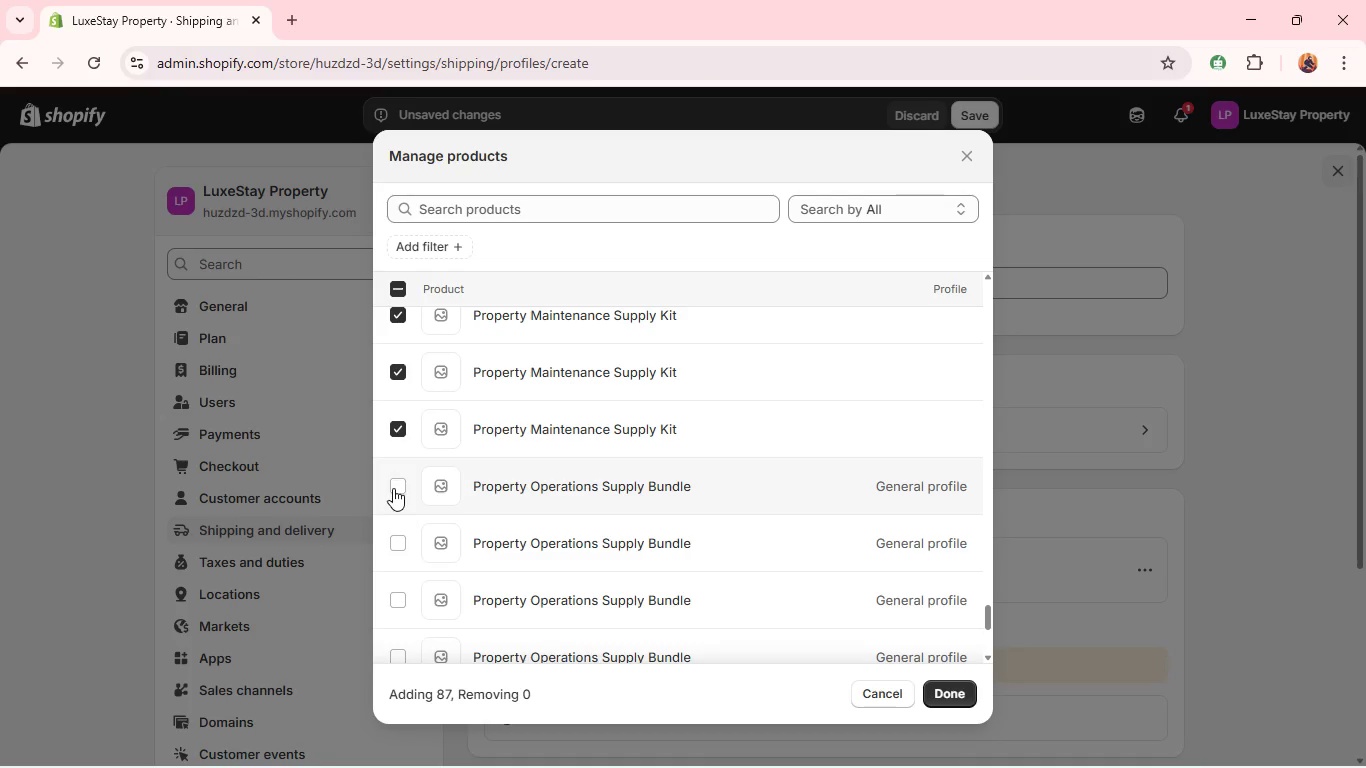 
left_click([393, 488])
 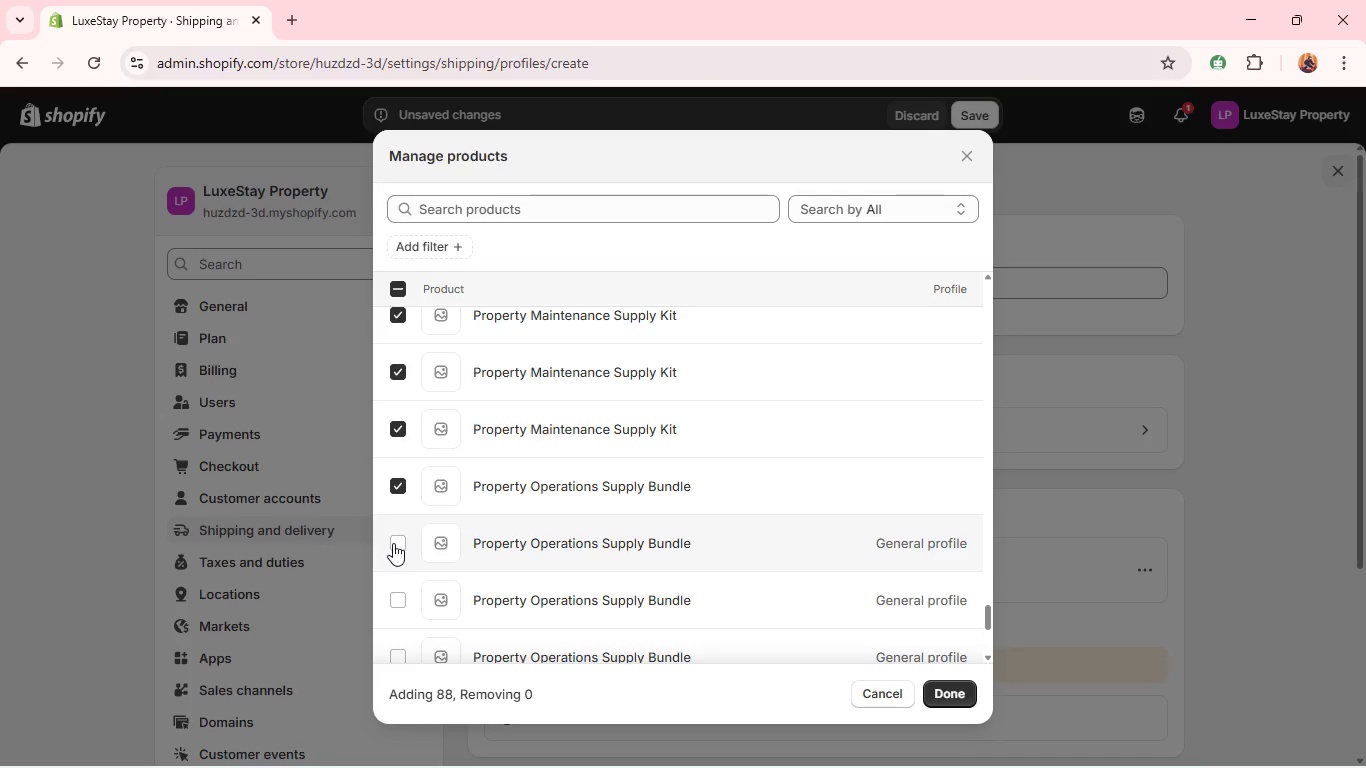 
left_click([393, 543])
 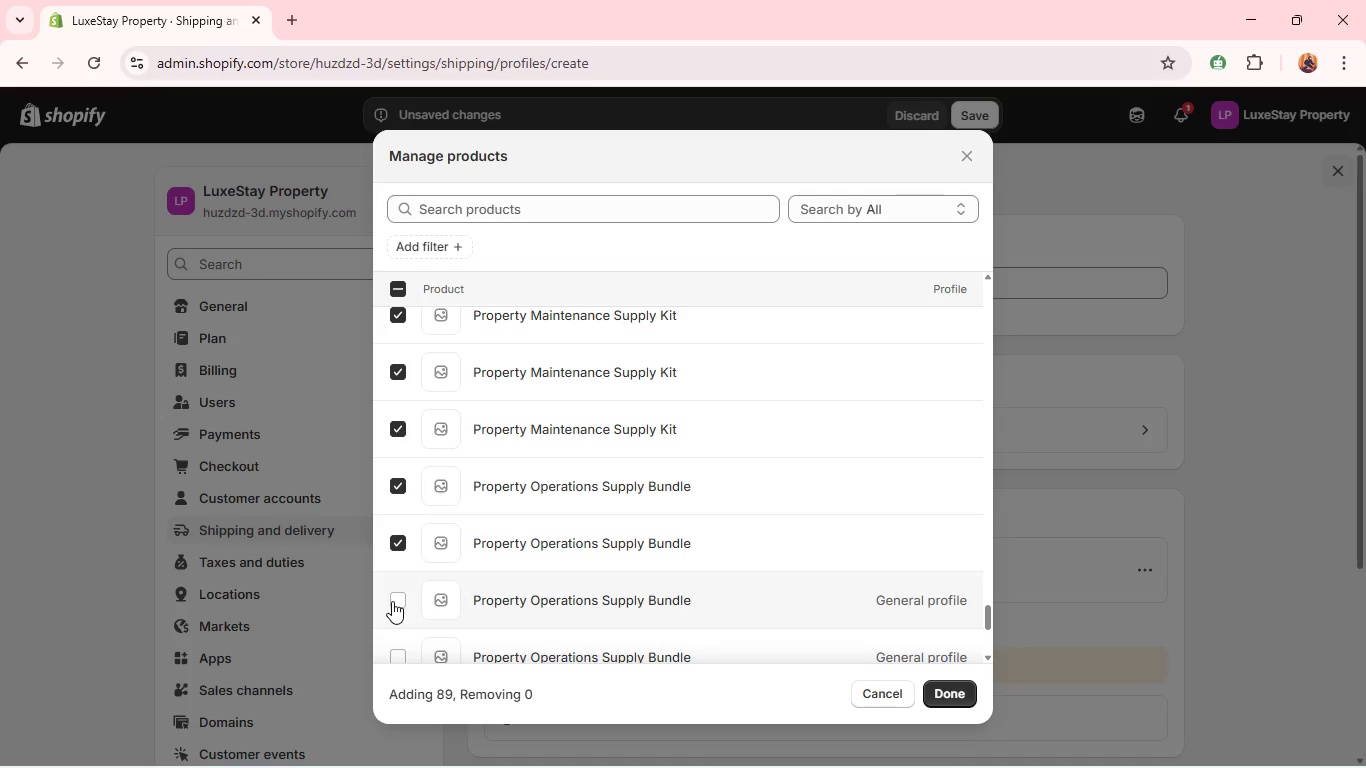 
left_click([392, 601])
 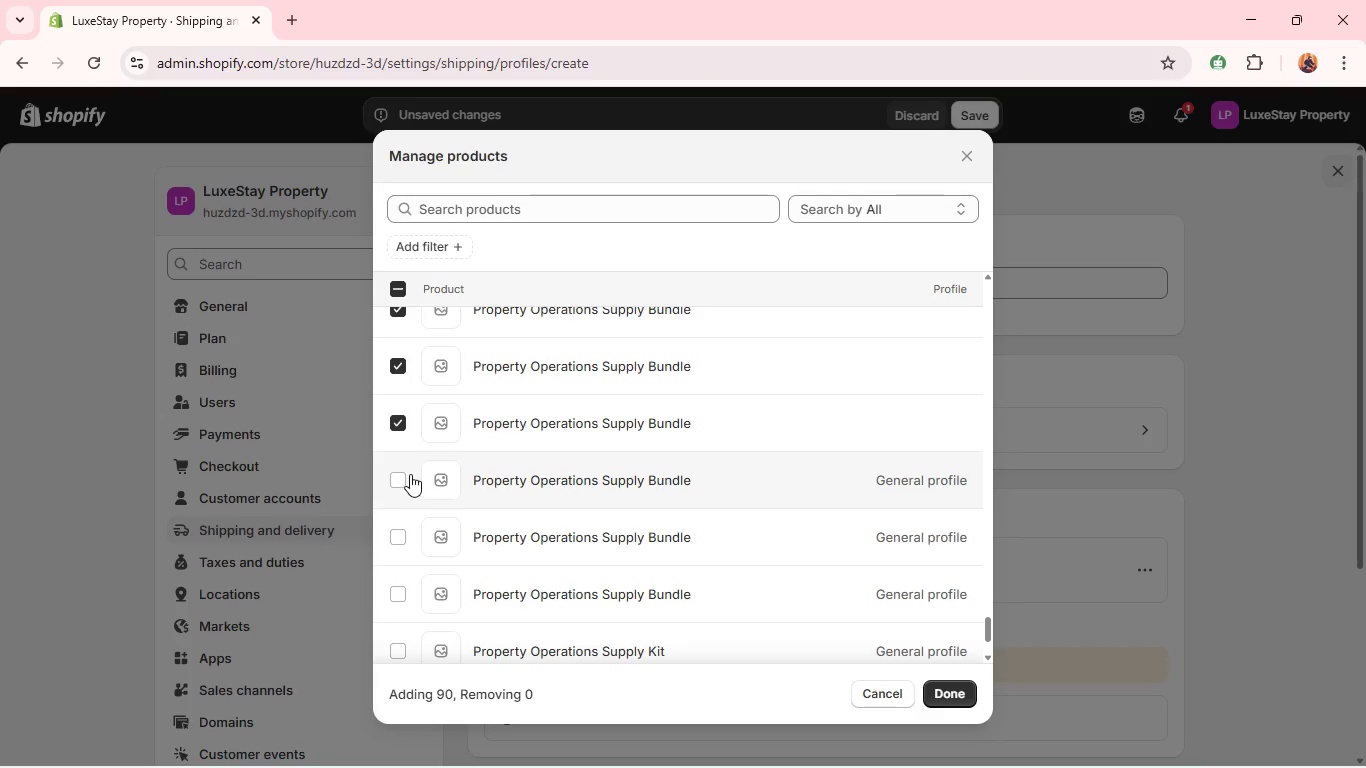 
left_click([403, 477])
 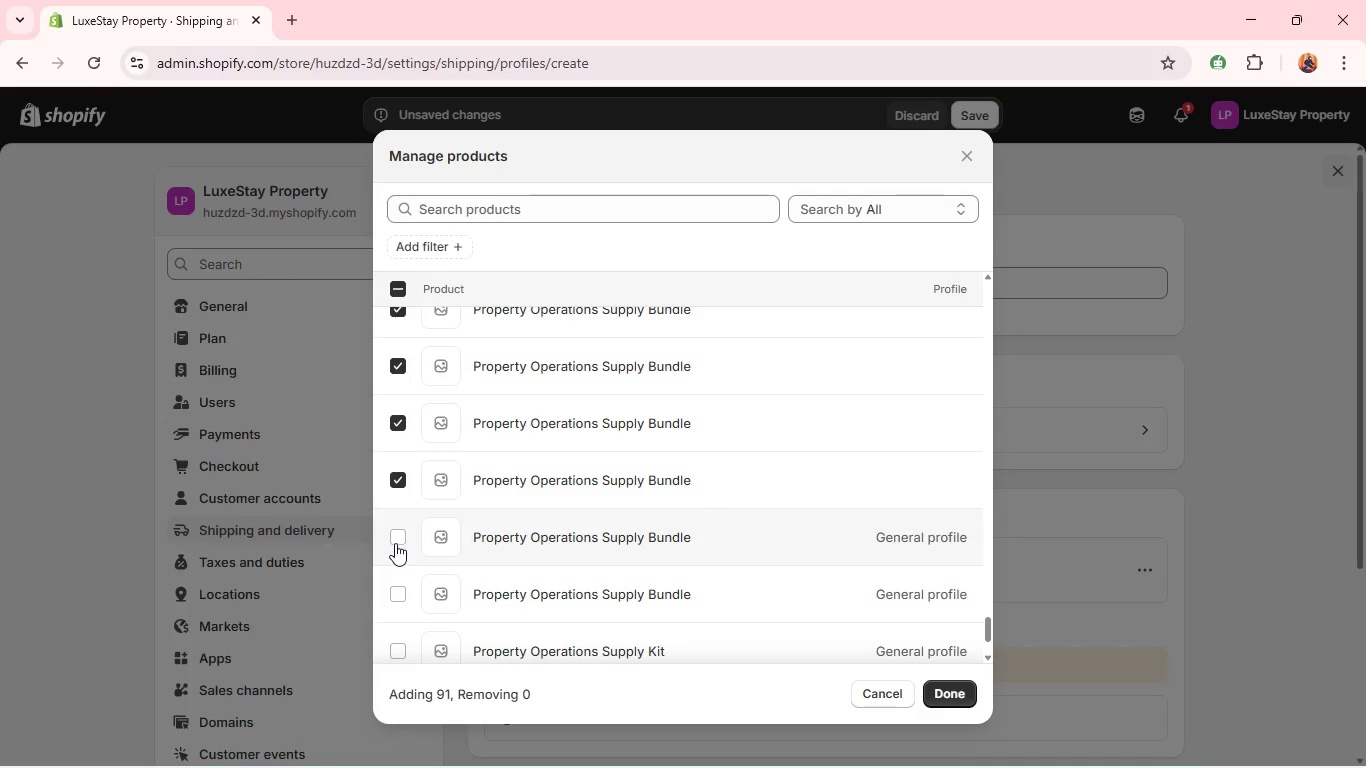 
left_click([395, 542])
 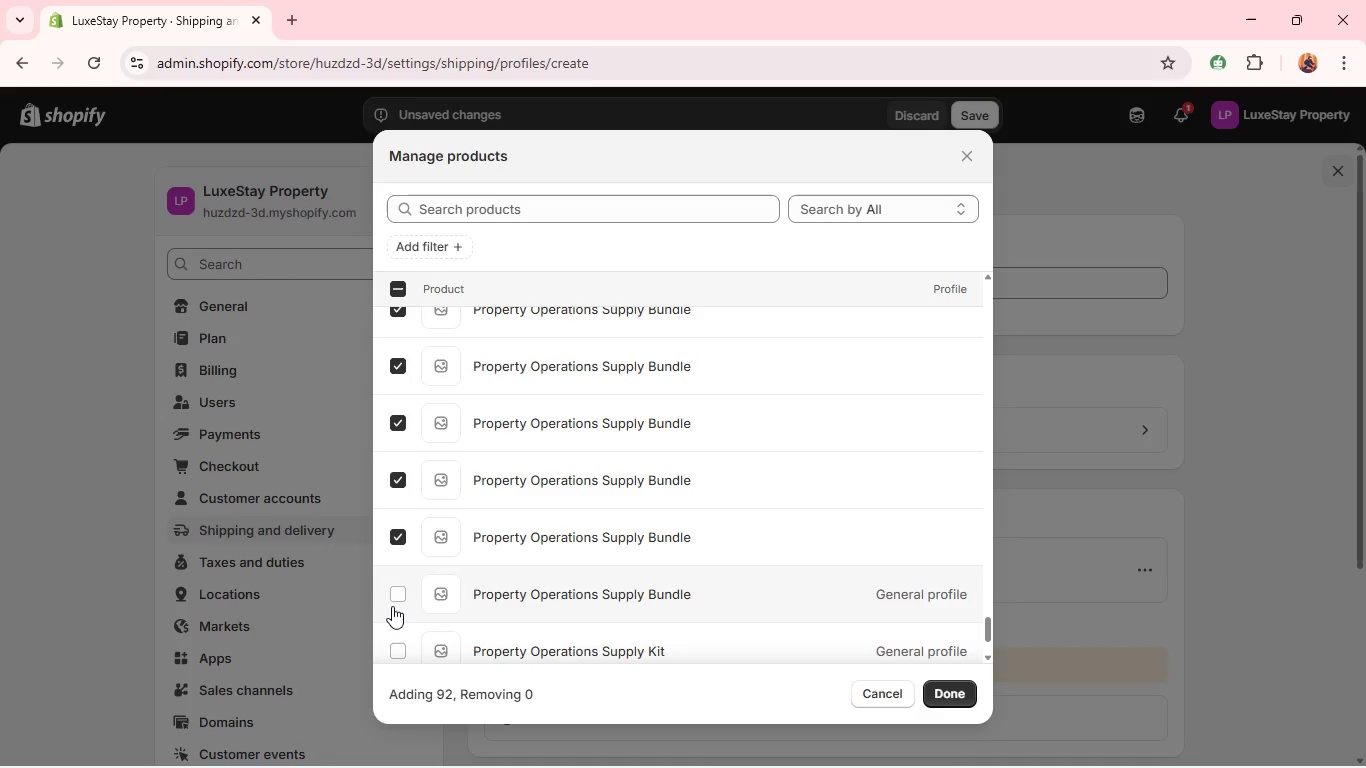 
left_click([392, 606])
 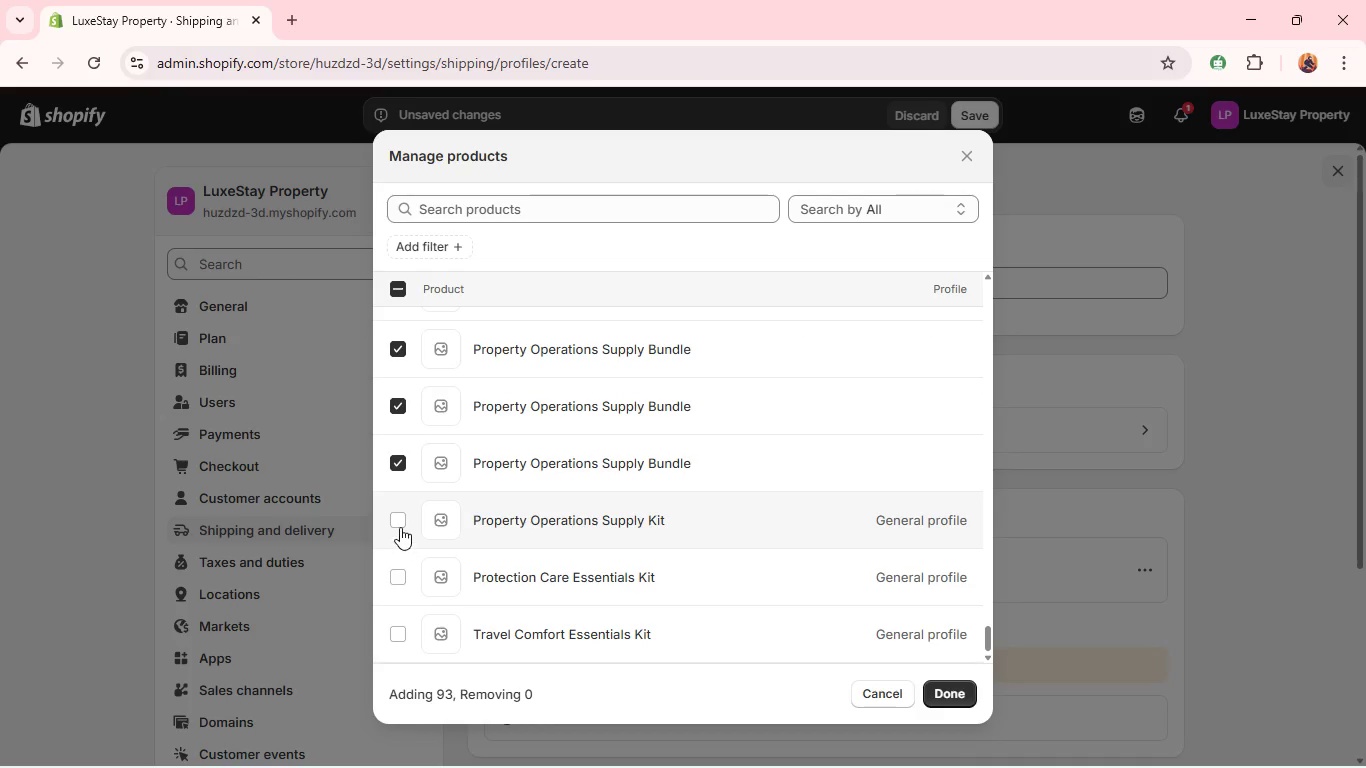 
left_click([400, 518])
 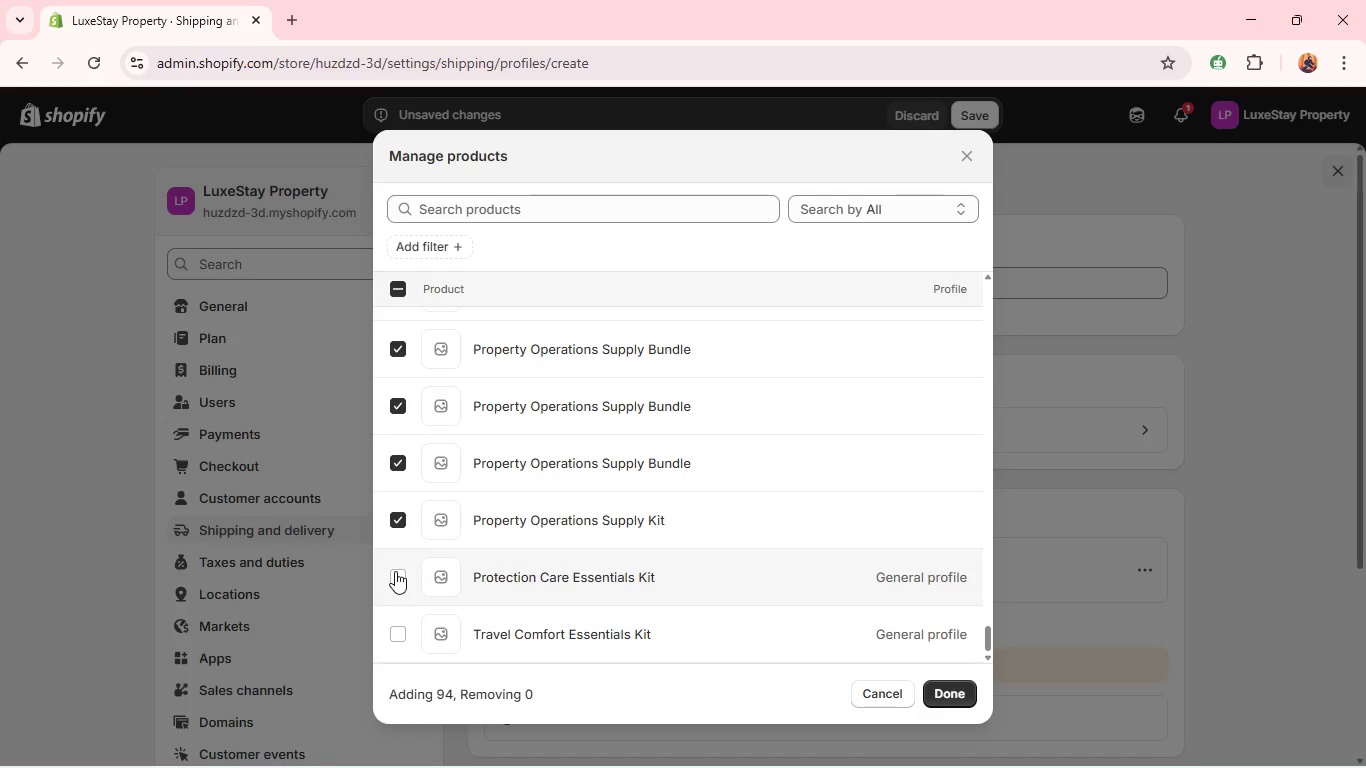 
left_click([395, 571])
 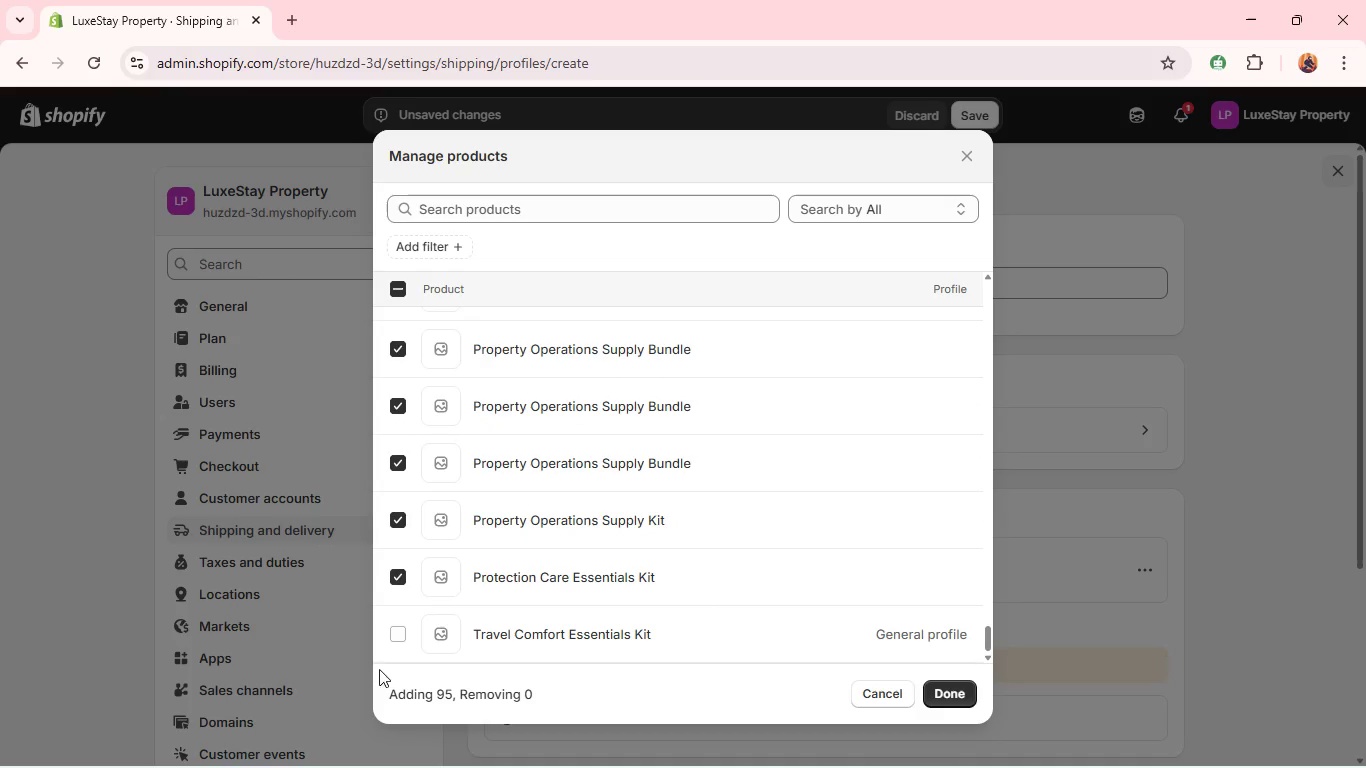 
left_click([389, 642])
 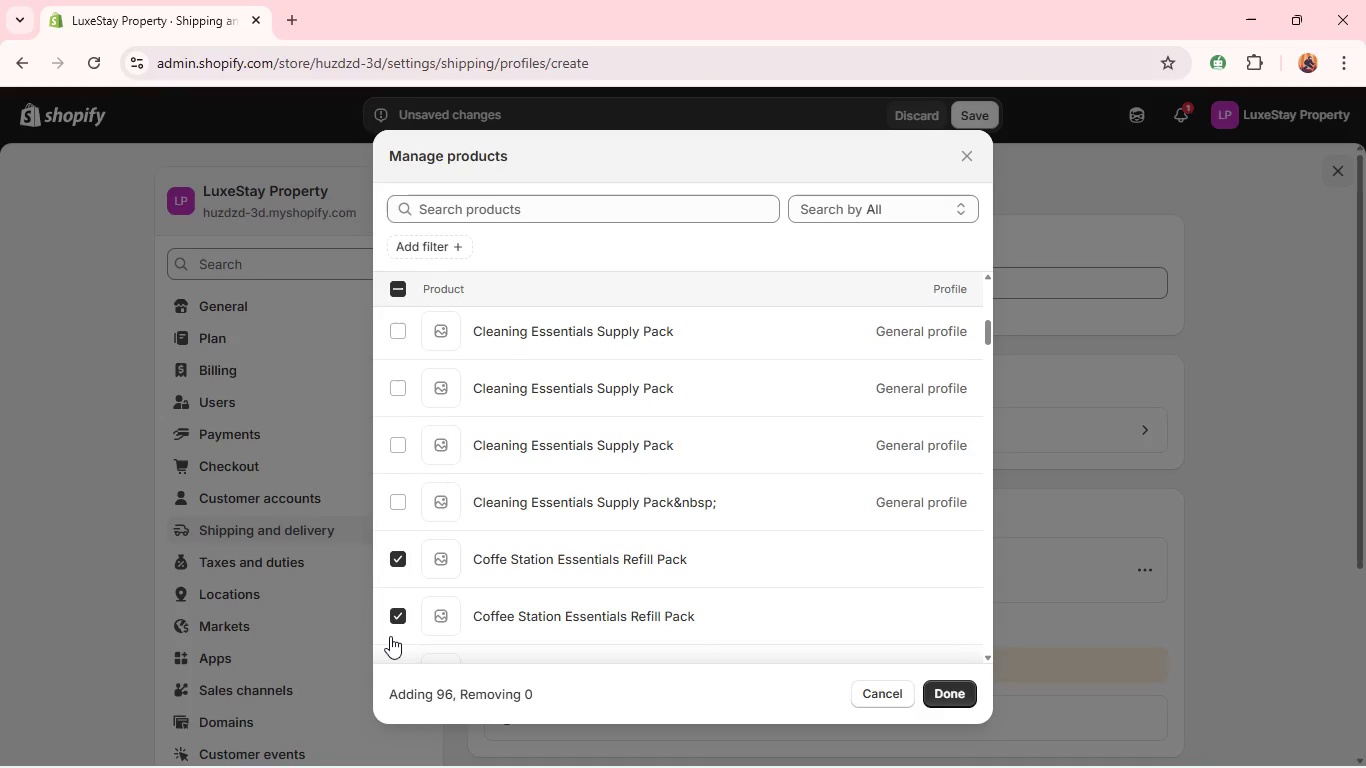 
wait(7.7)
 